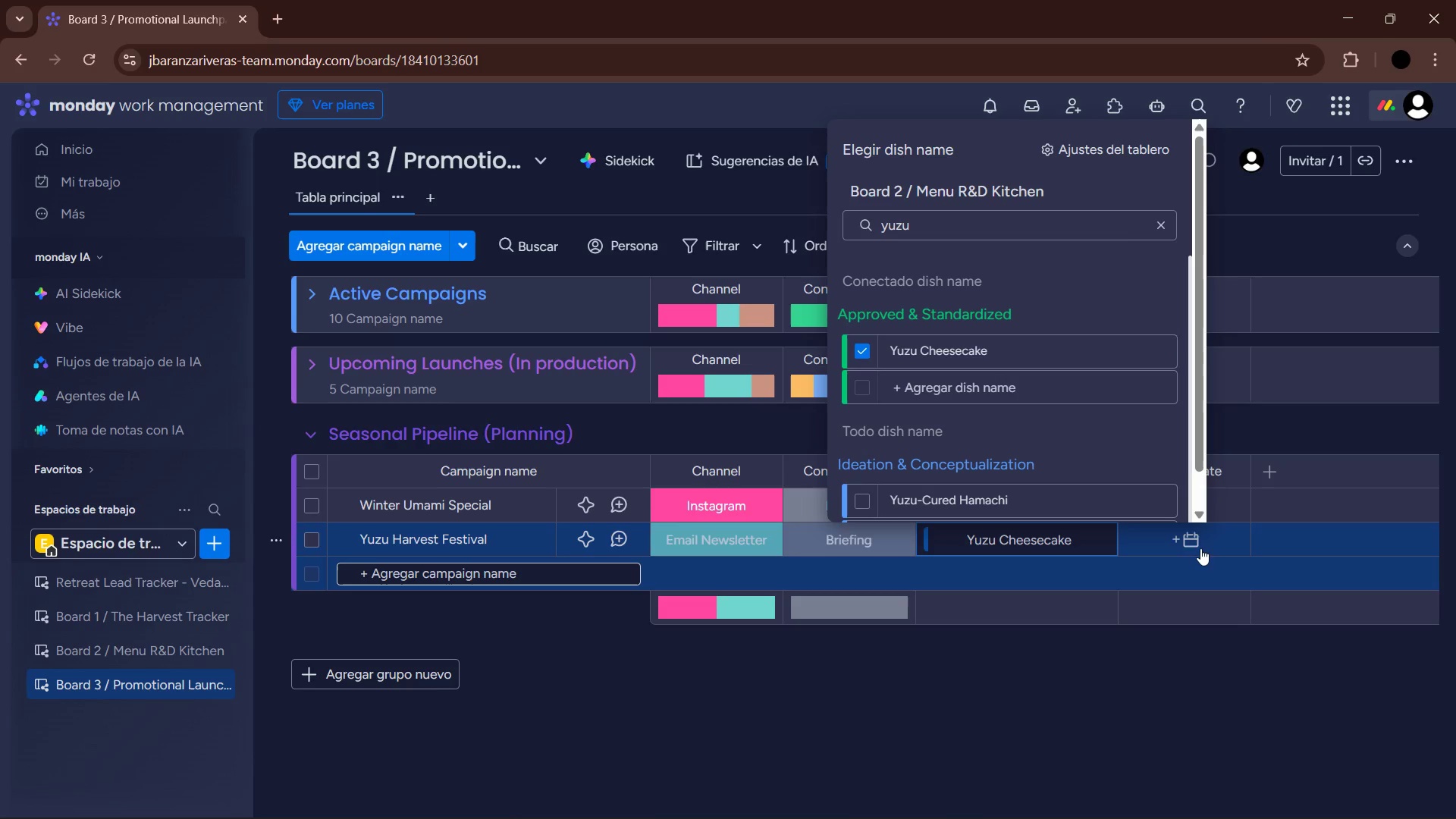 
left_click_drag(start_coordinate=[1165, 682], to_coordinate=[1162, 676])
 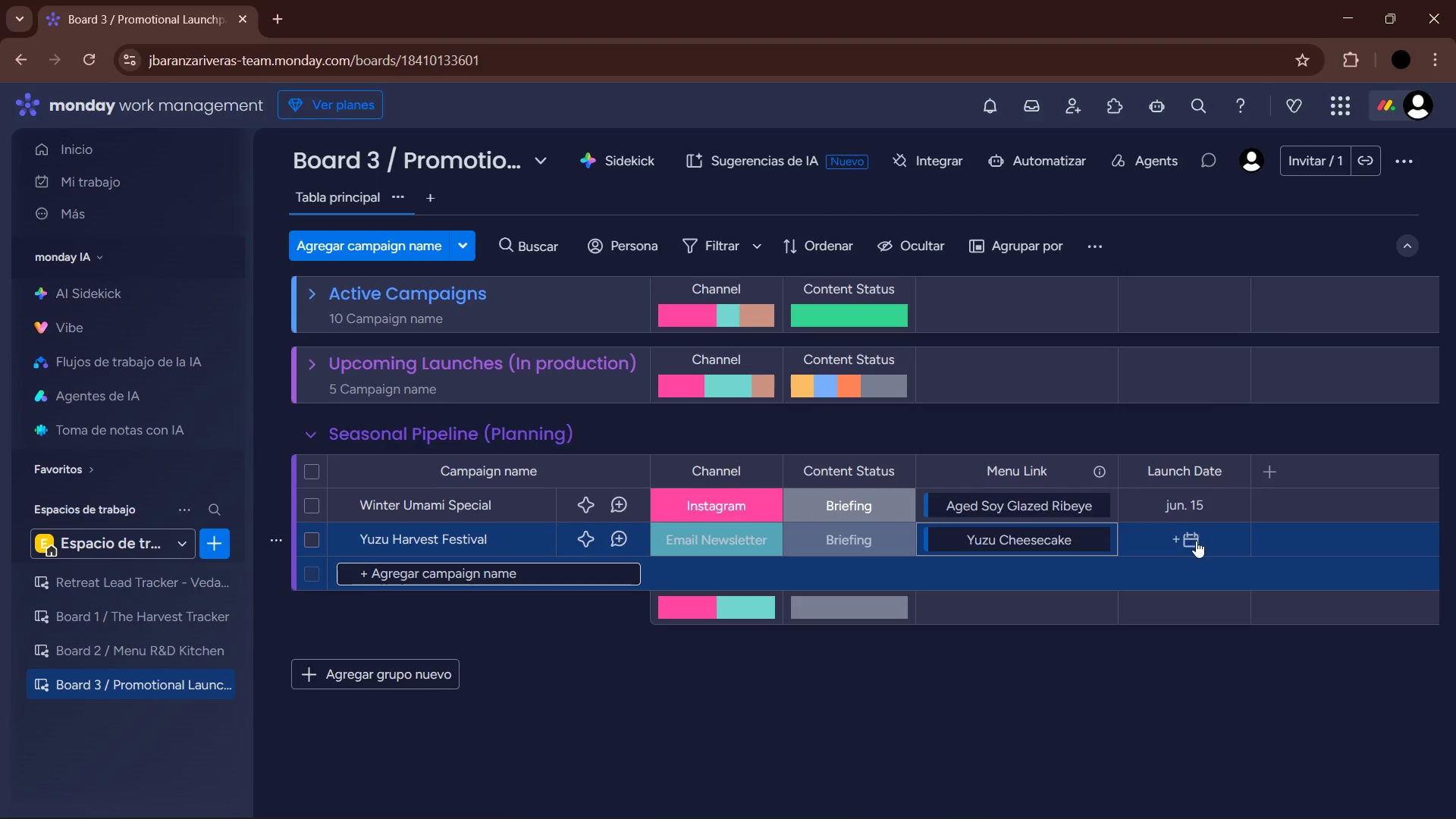 
left_click([1185, 540])
 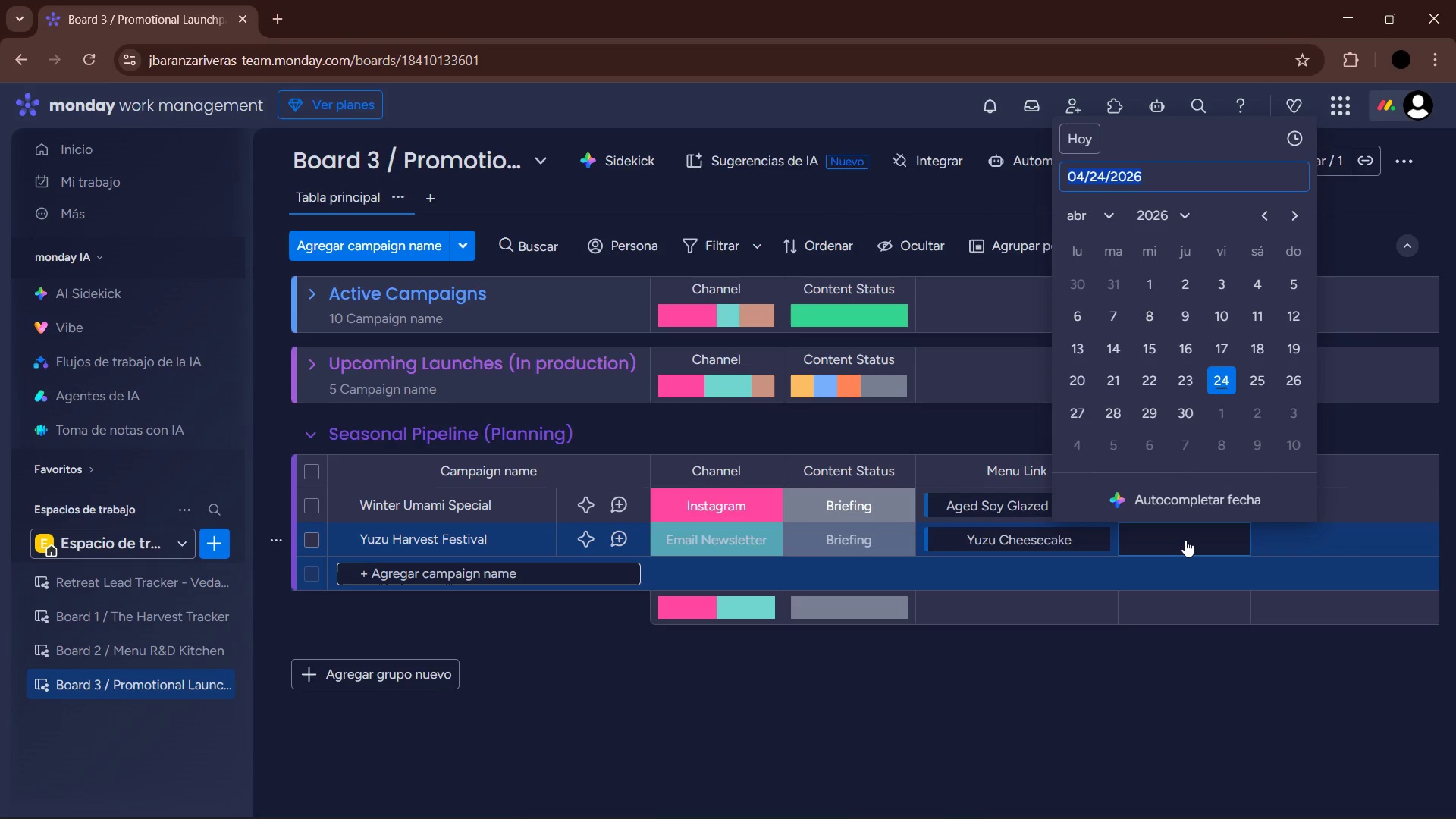 
left_click([1084, 215])
 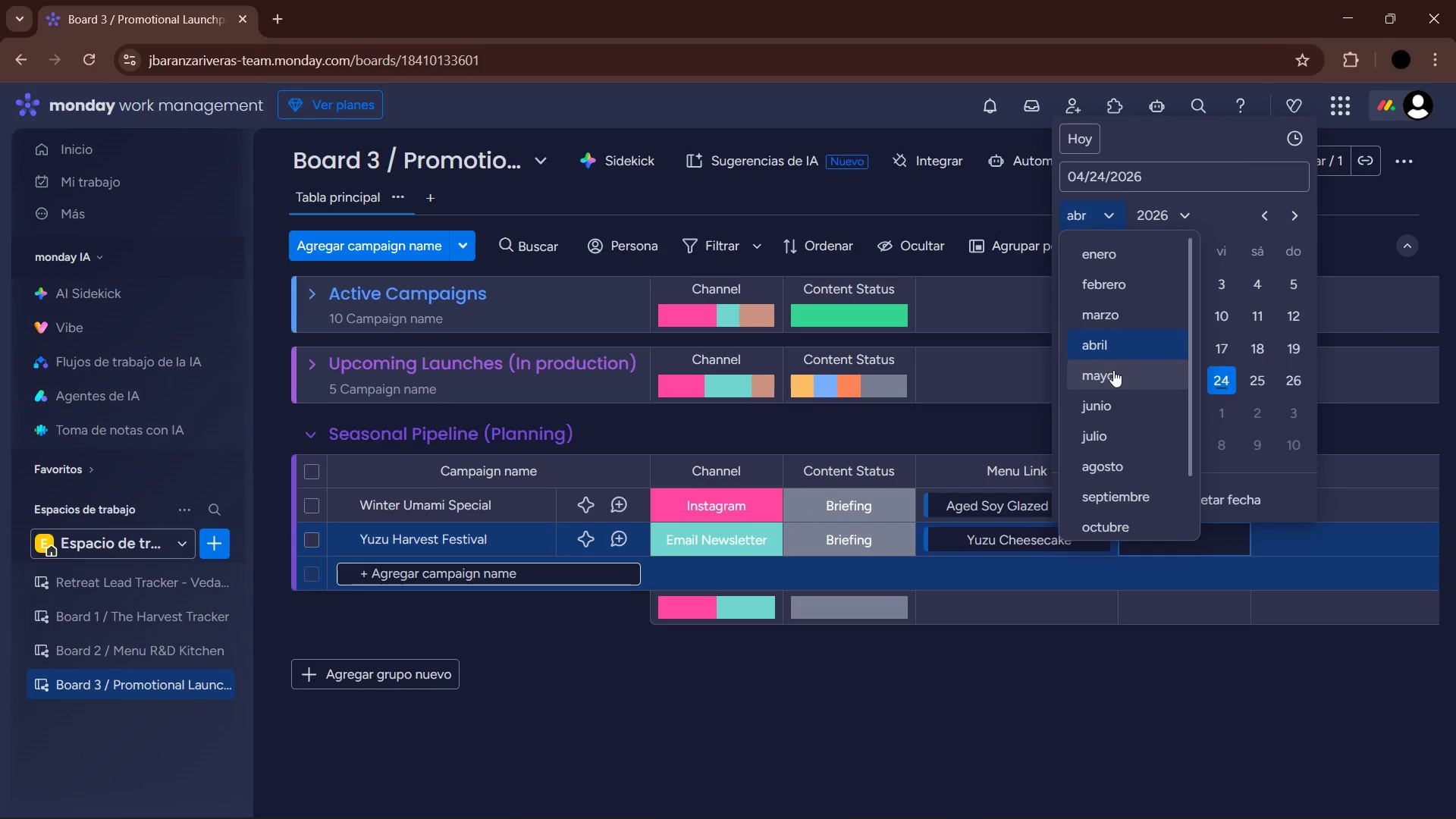 
left_click([1112, 416])
 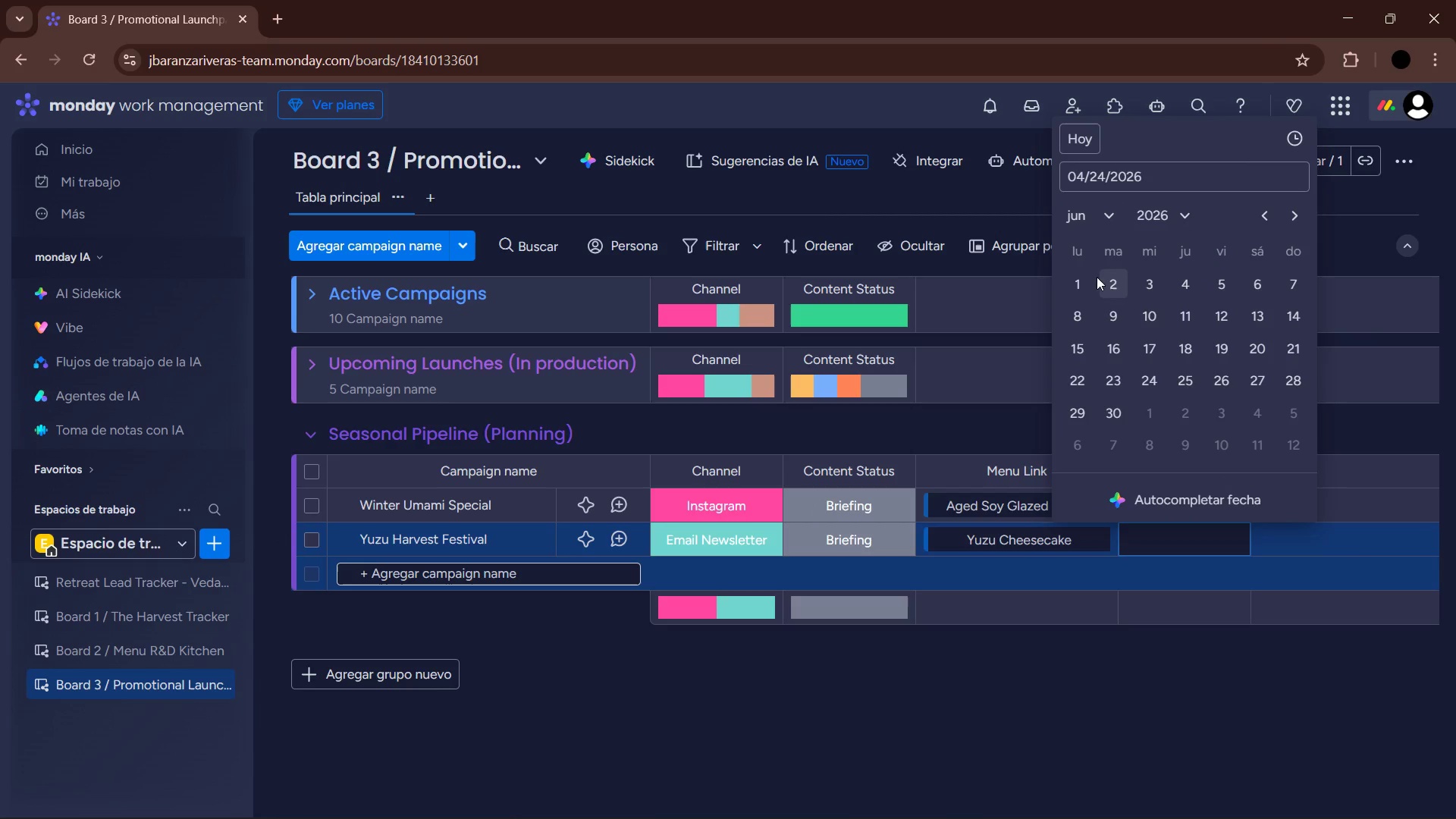 
left_click([1075, 280])
 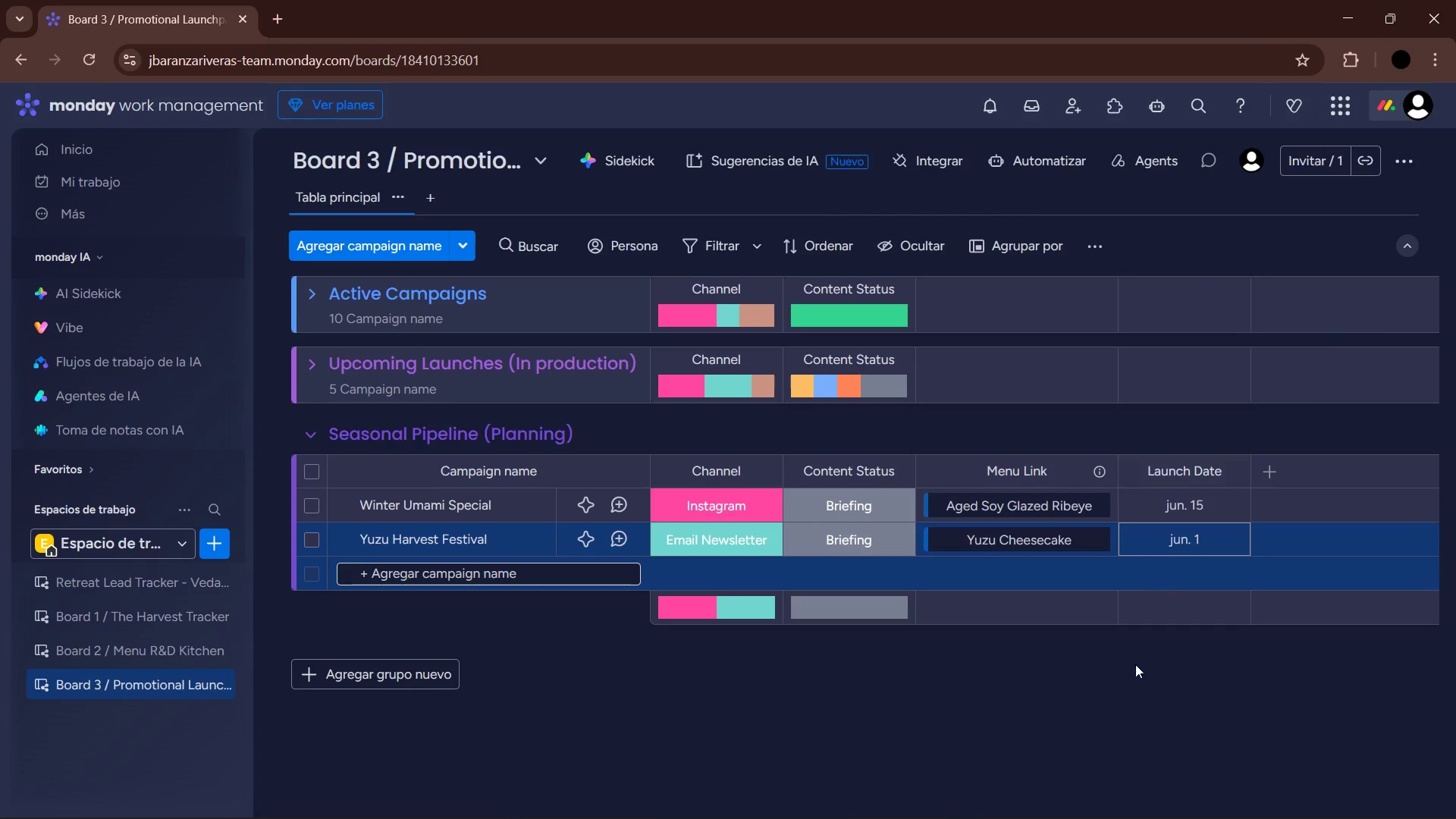 
left_click([1106, 701])
 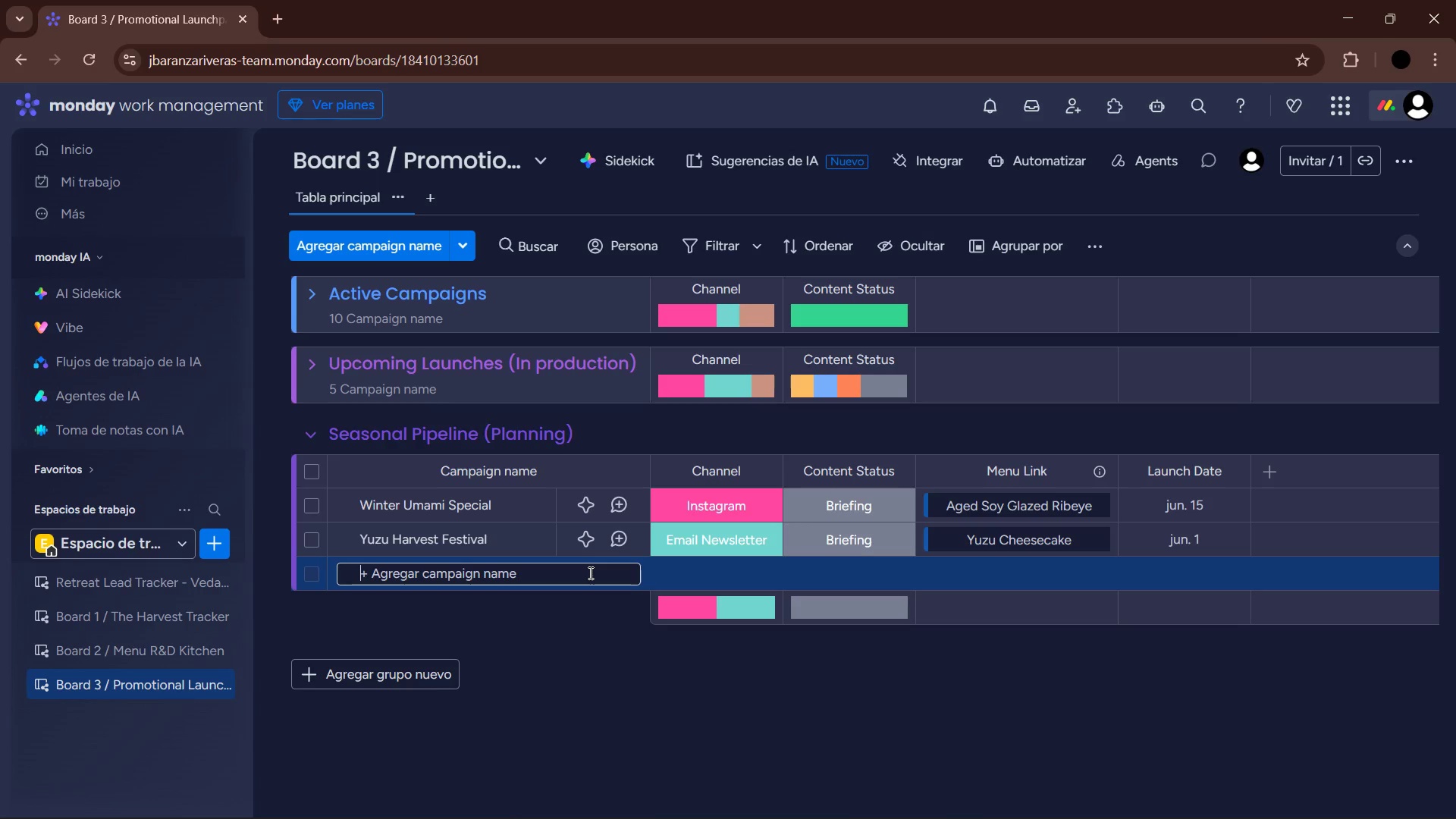 
type(Black Garlic Experience )
 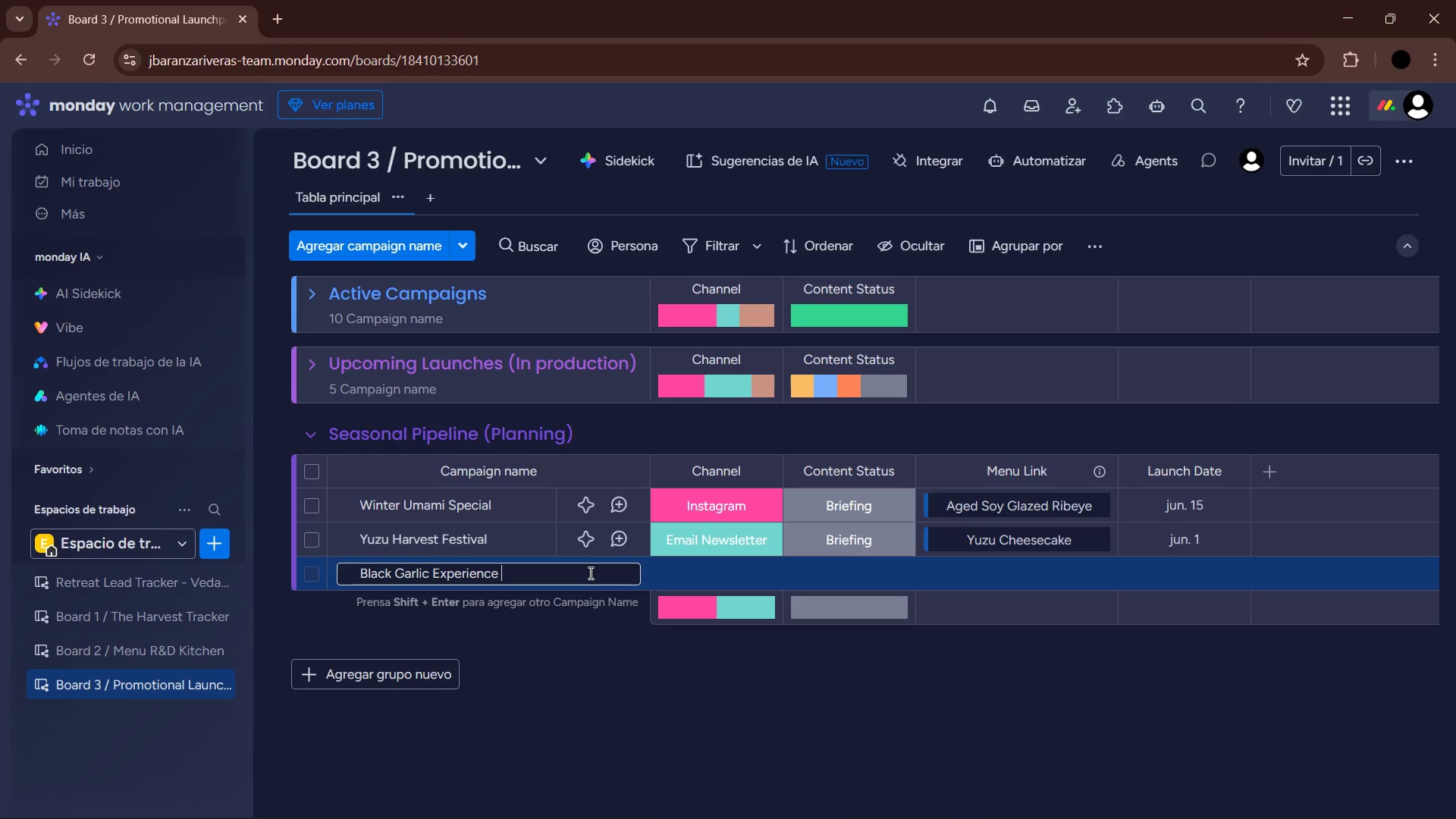 
key(Enter)
 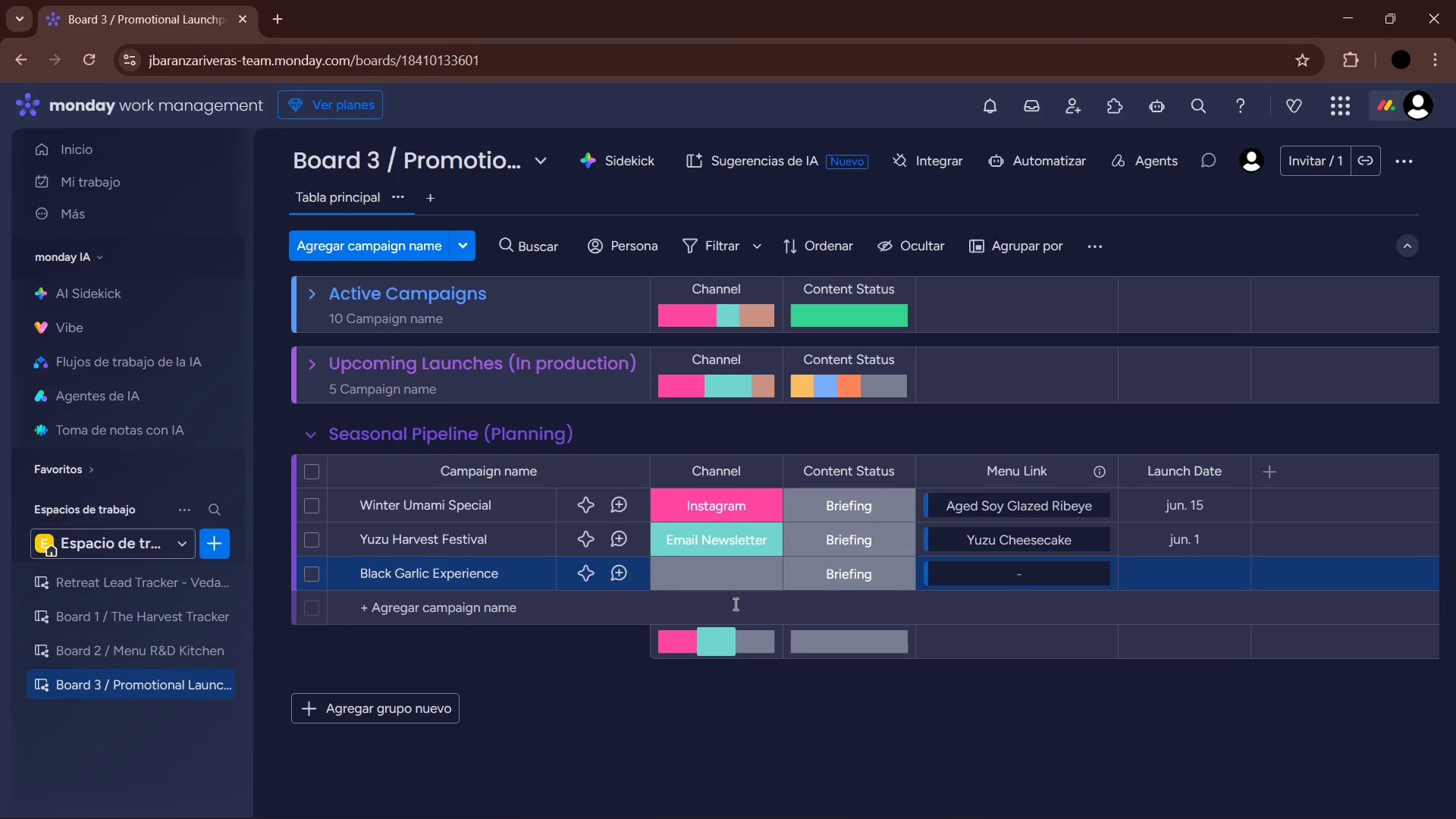 
left_click([683, 575])
 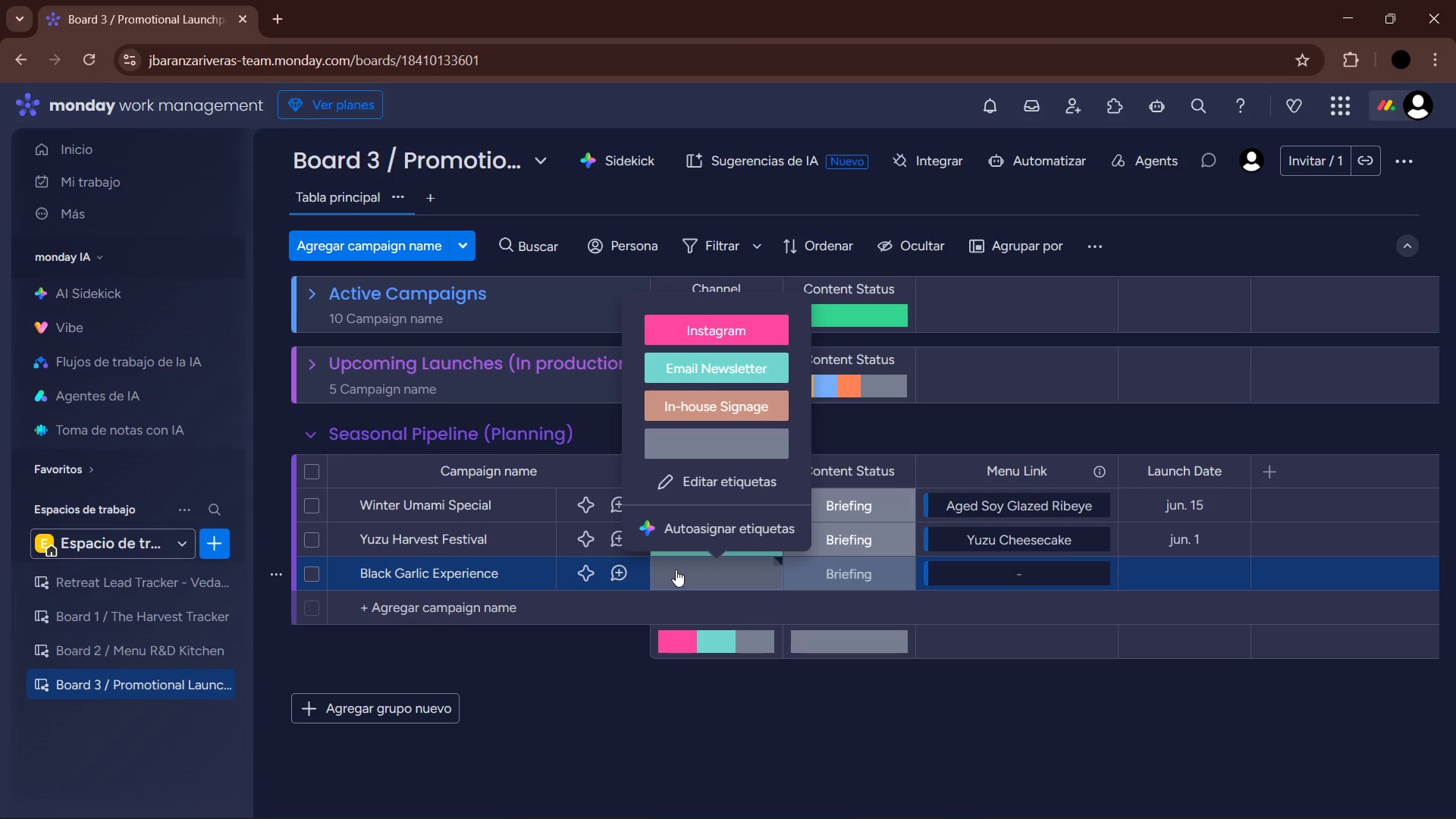 
left_click([749, 412])
 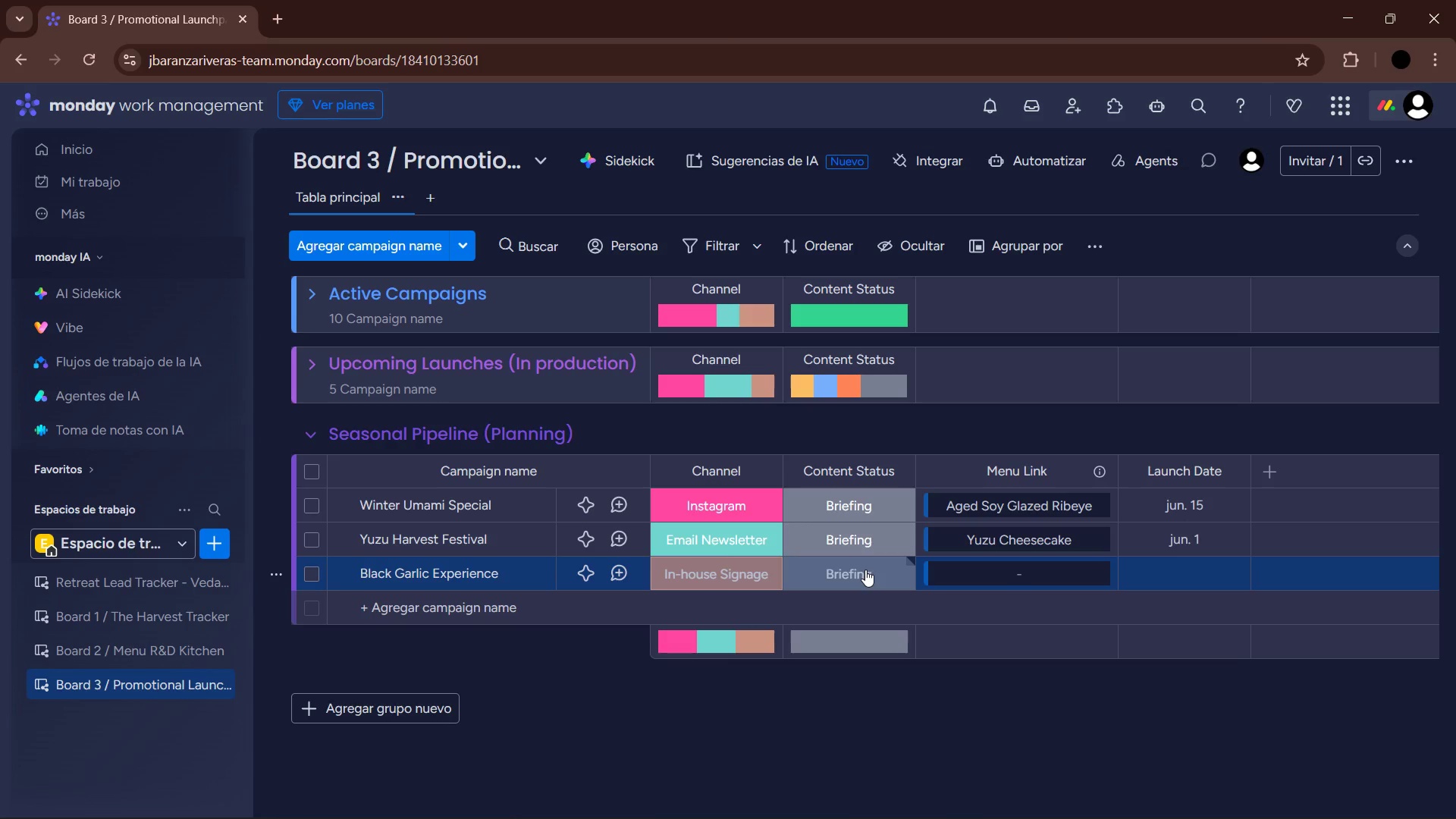 
wait(5.92)
 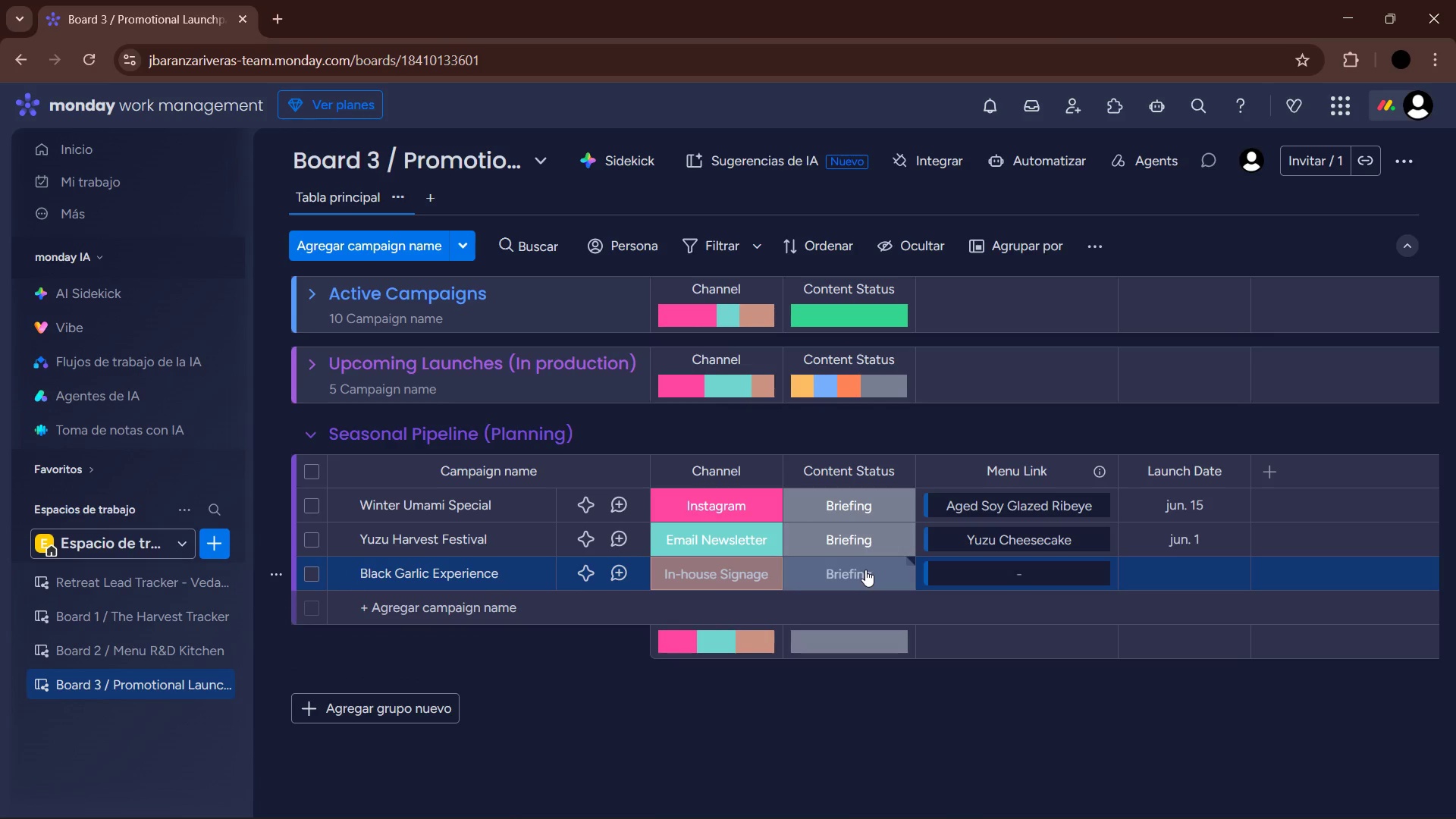 
left_click([1007, 573])
 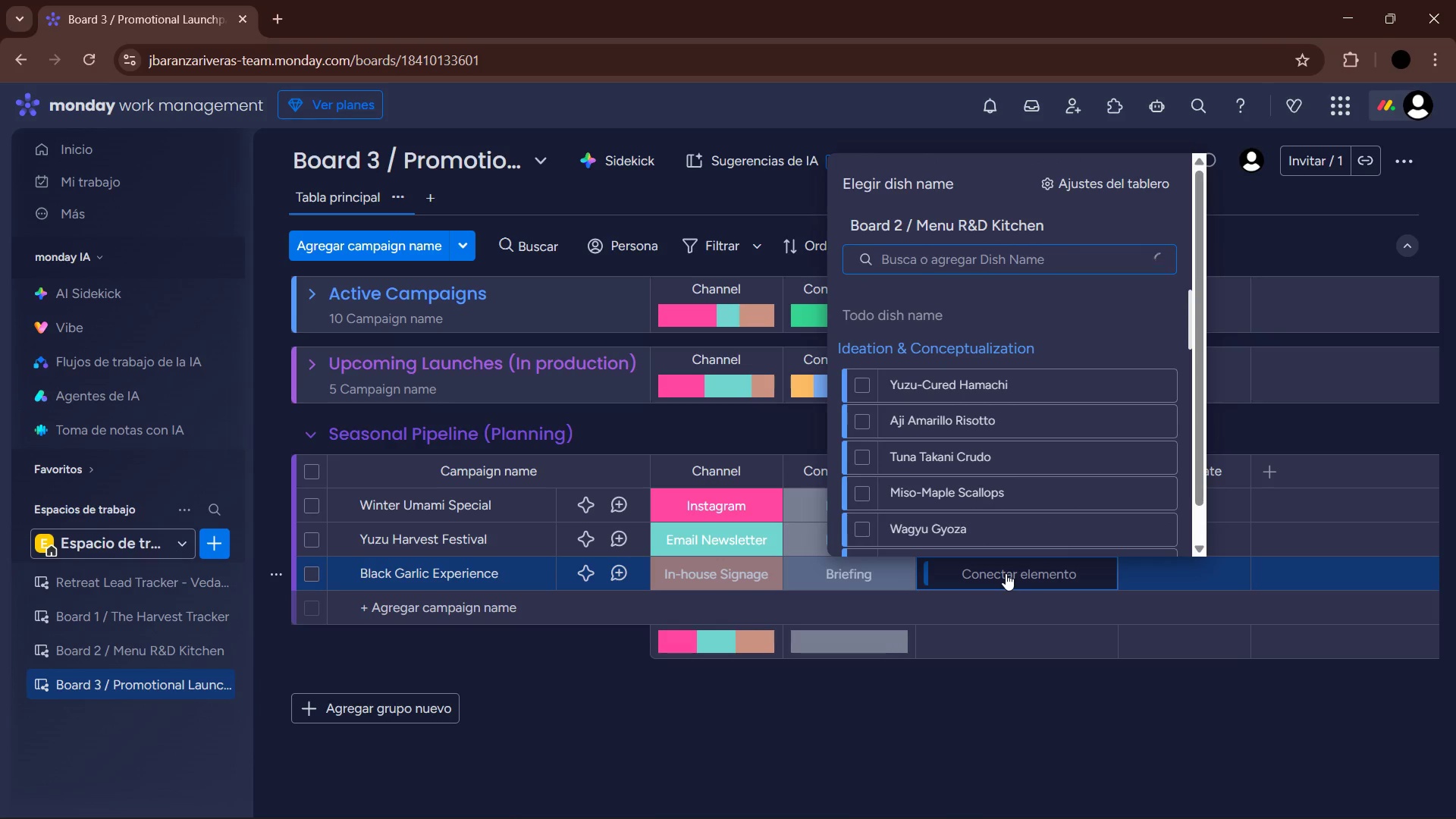 
type(black)
 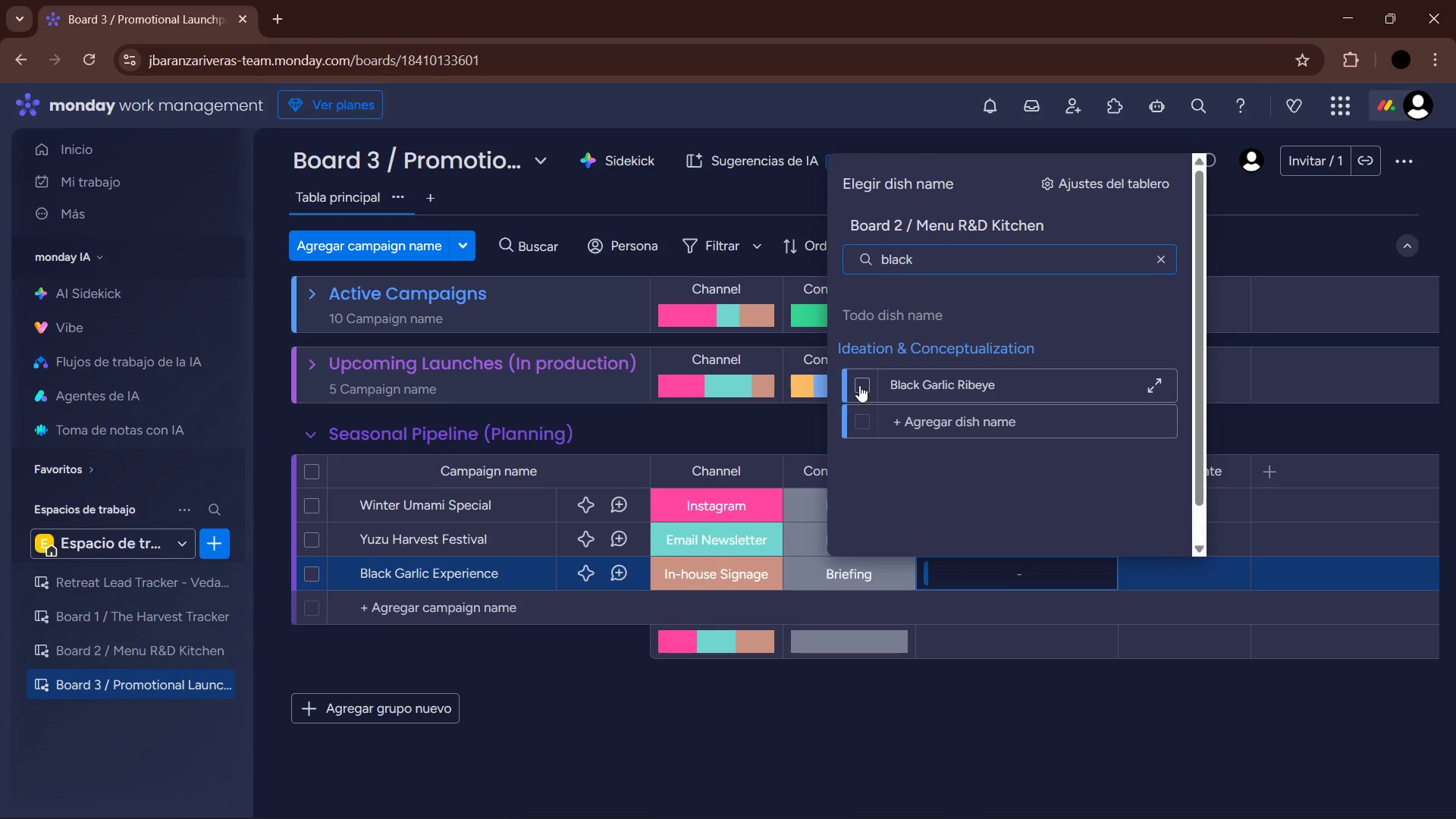 
double_click([1081, 721])
 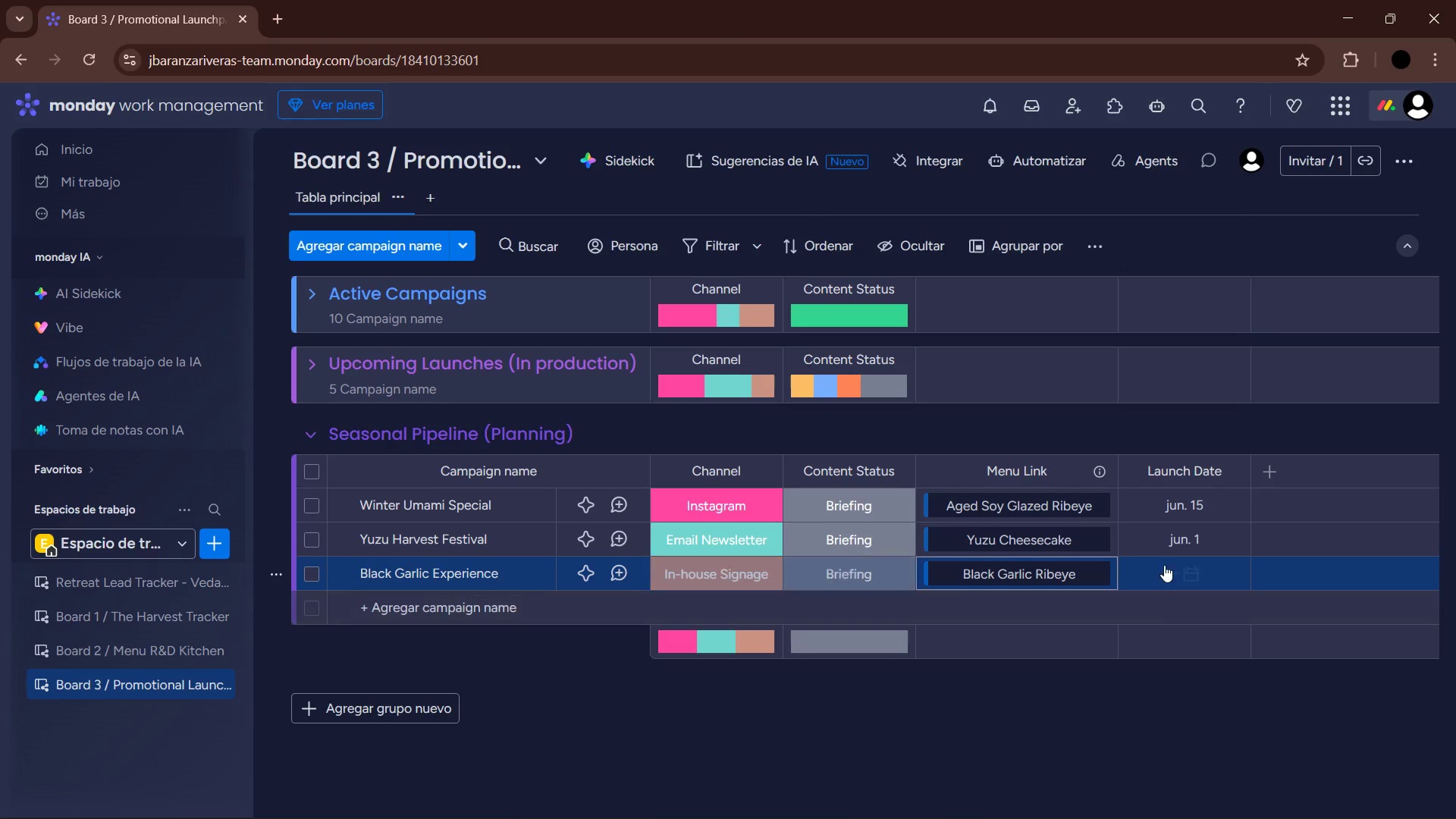 
left_click([1164, 565])
 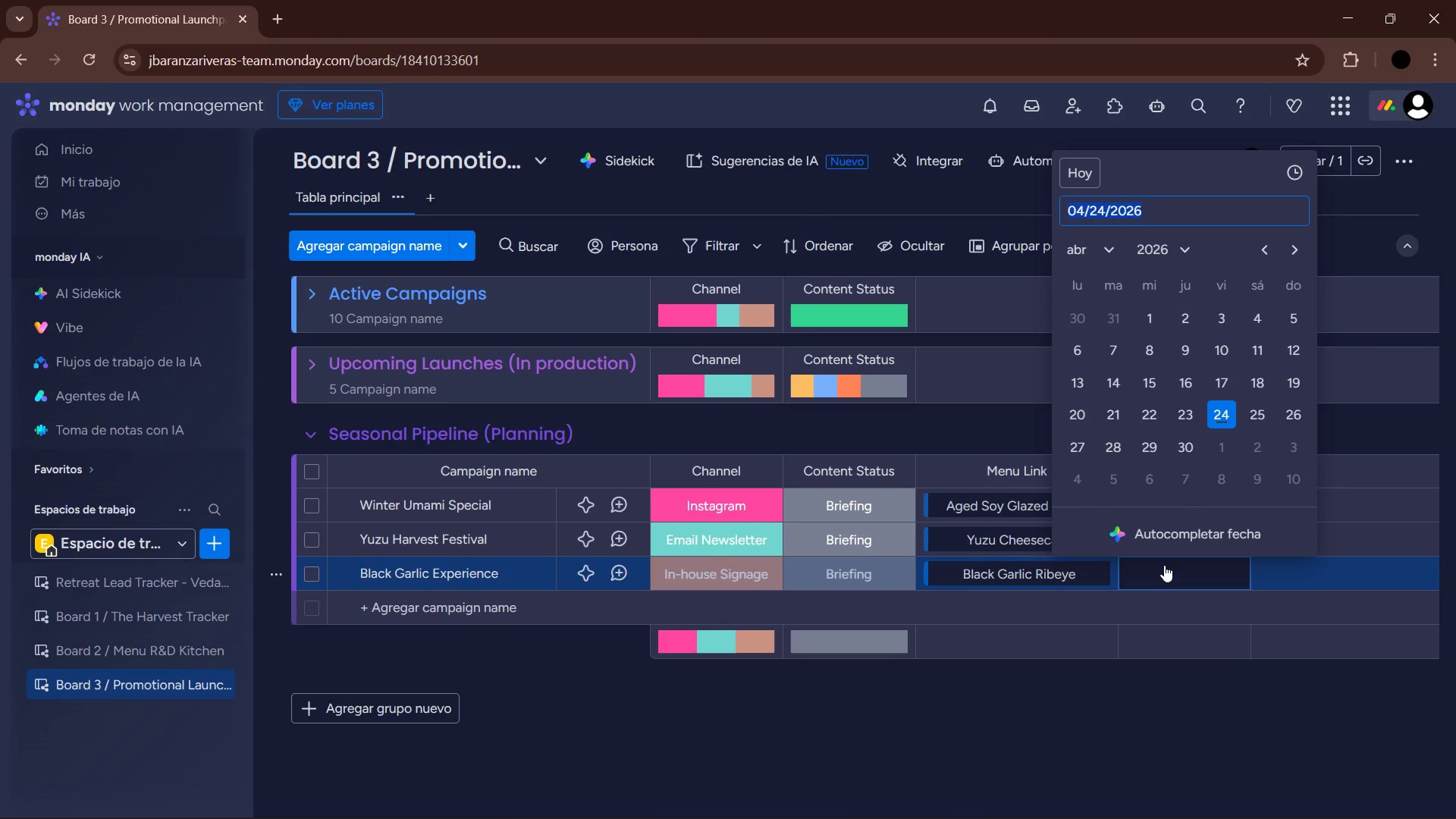 
left_click([1088, 255])
 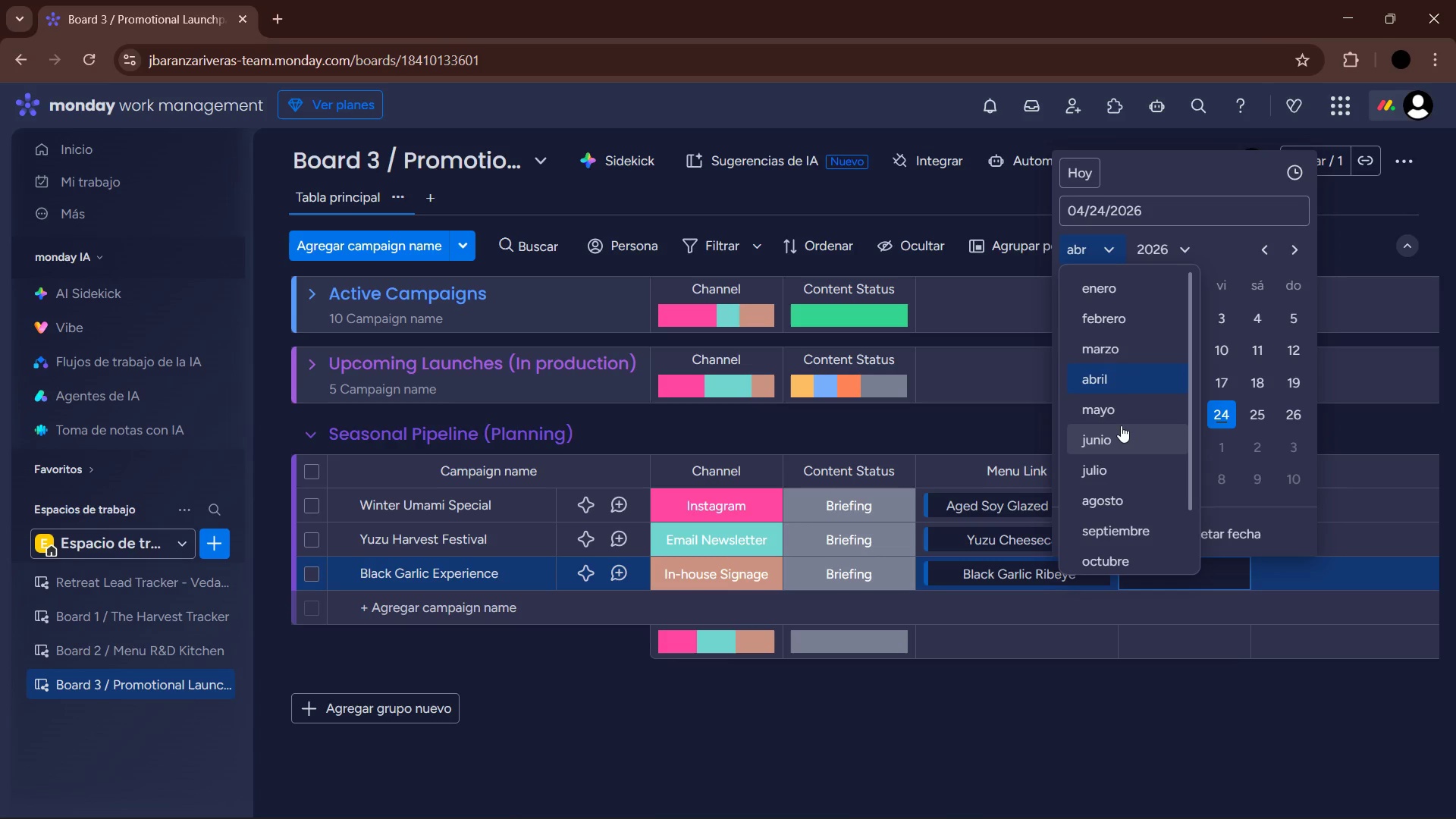 
left_click([1123, 428])
 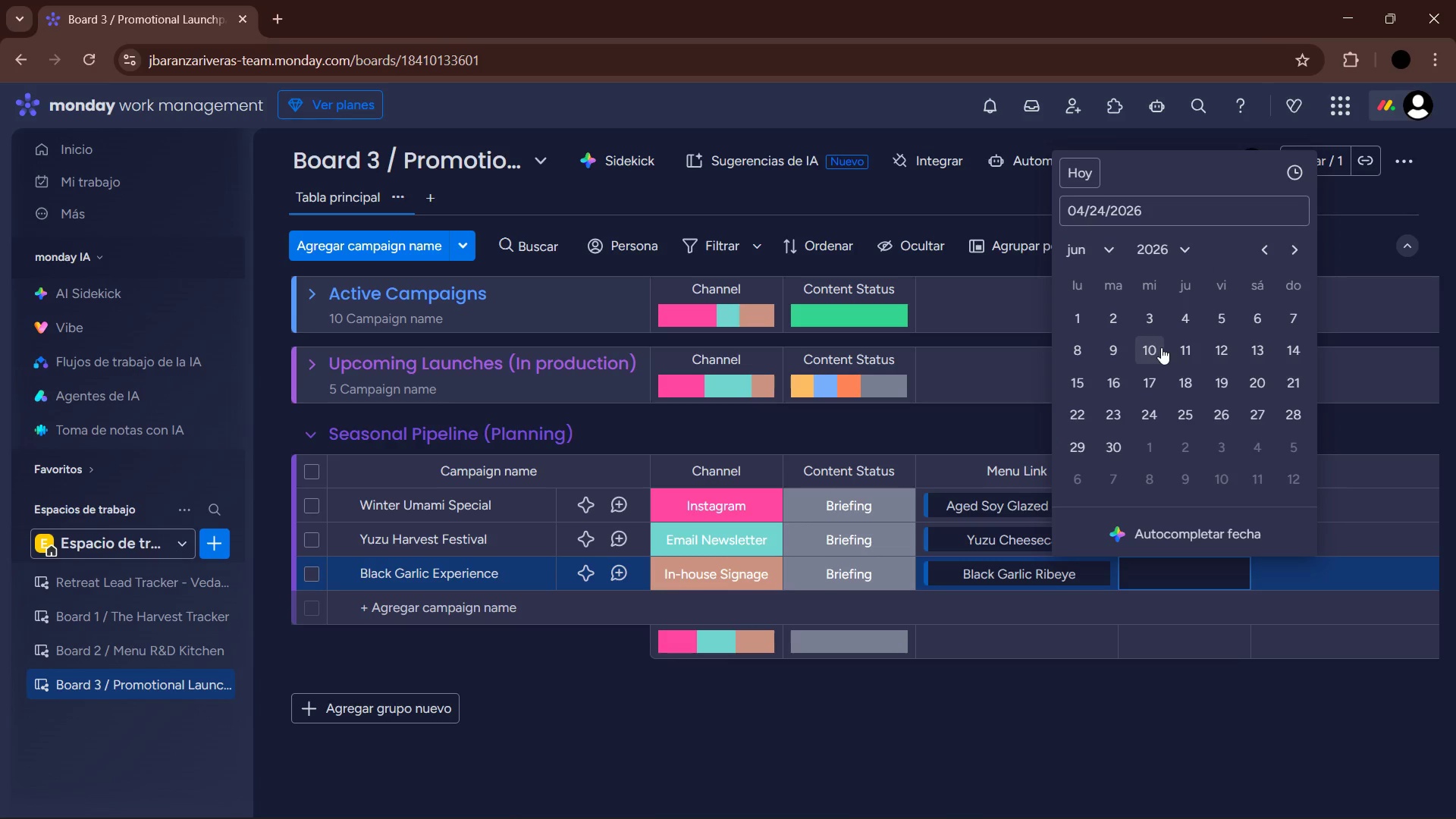 
double_click([1117, 731])
 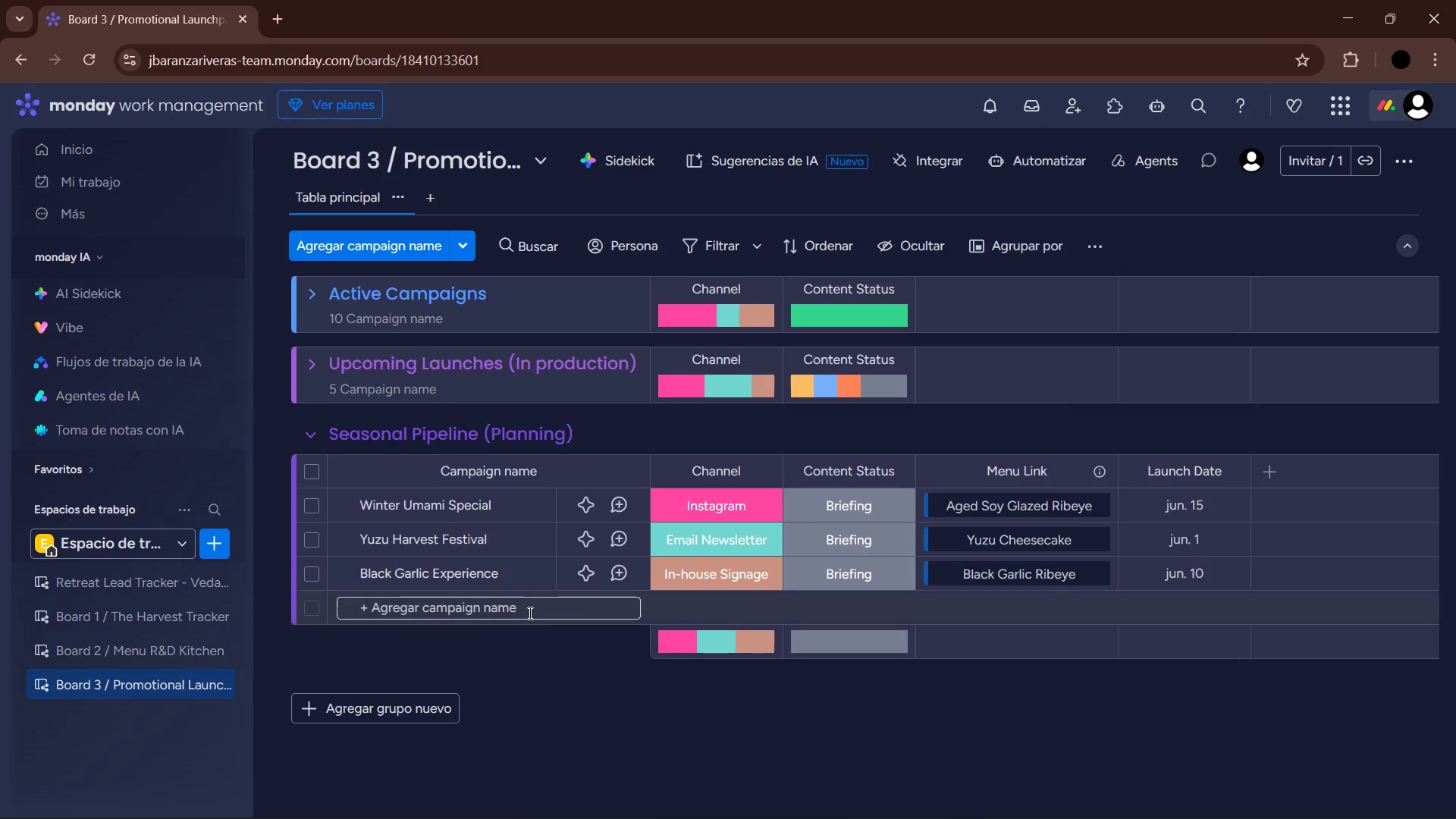 
left_click([526, 613])
 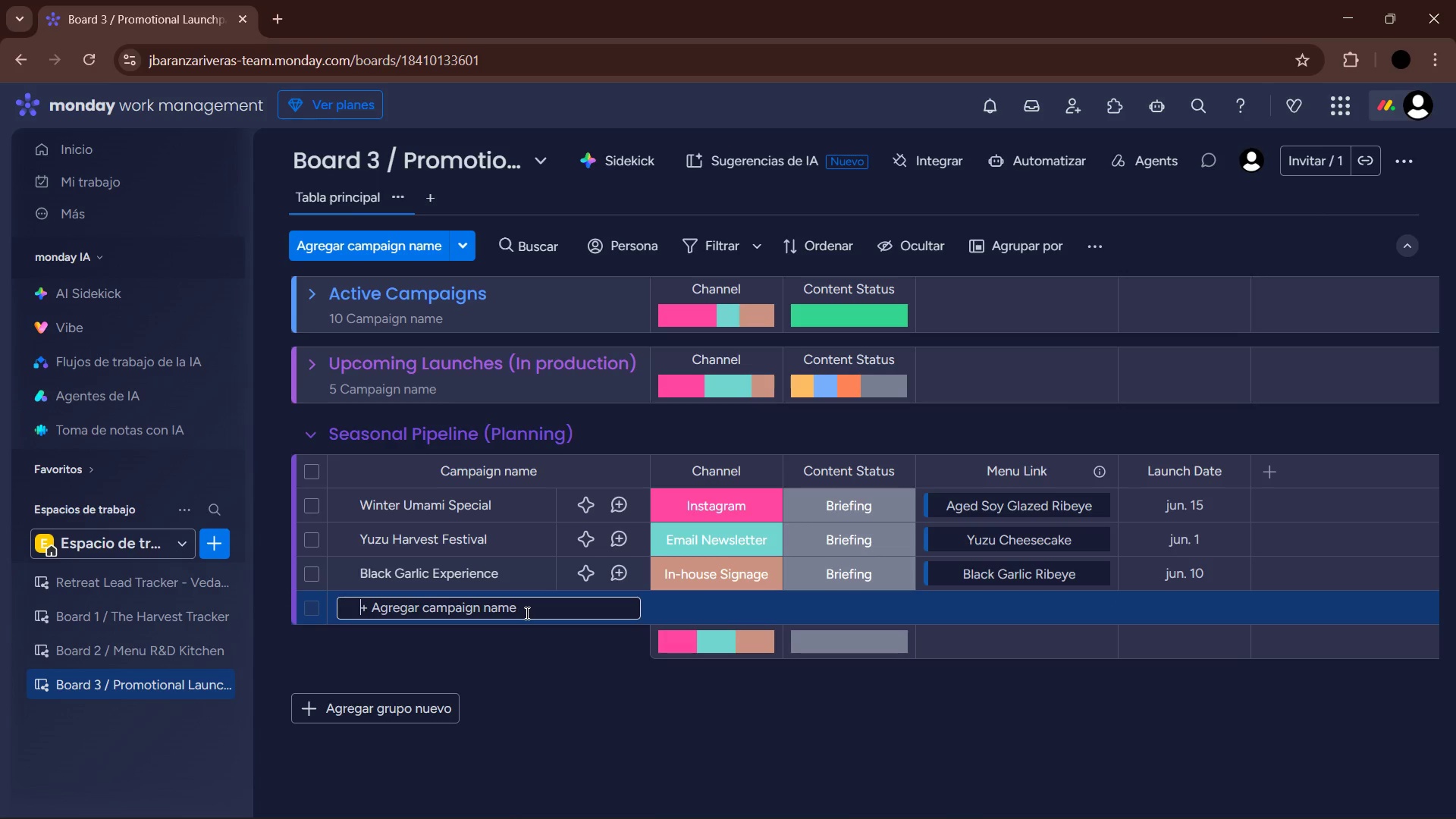 
type(Miso )
 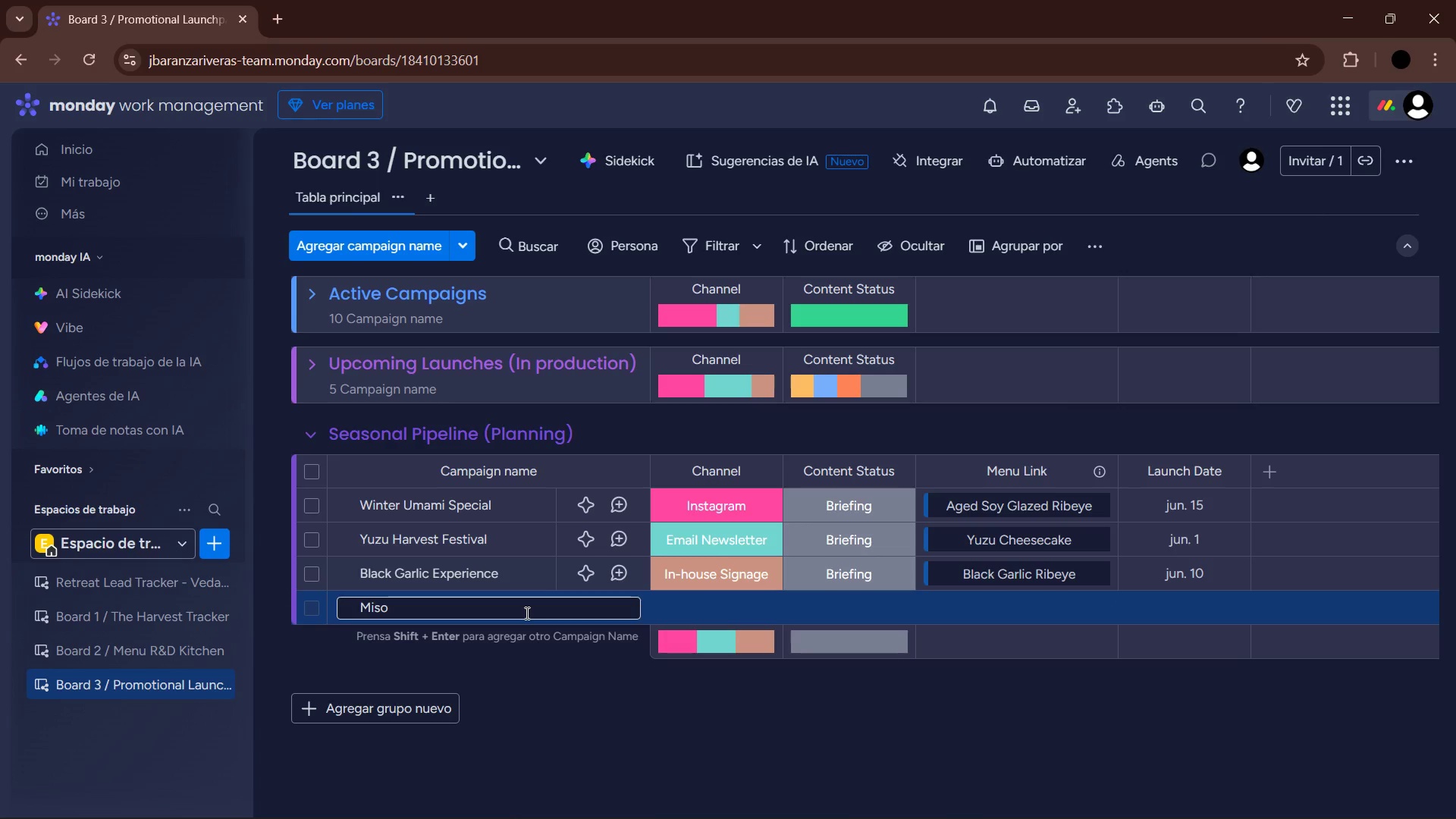 
type(Fermentation Series )
 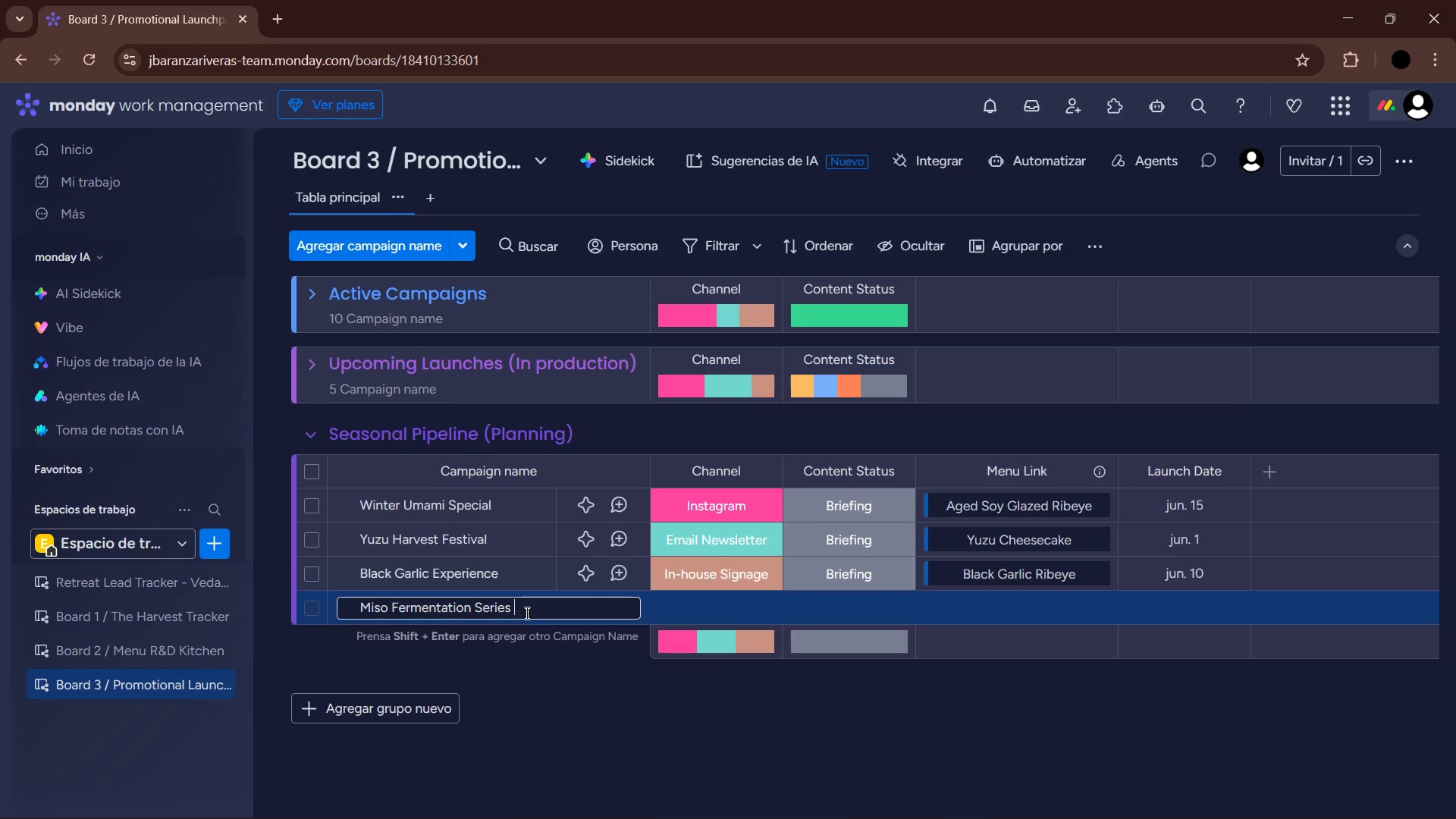 
key(Enter)
 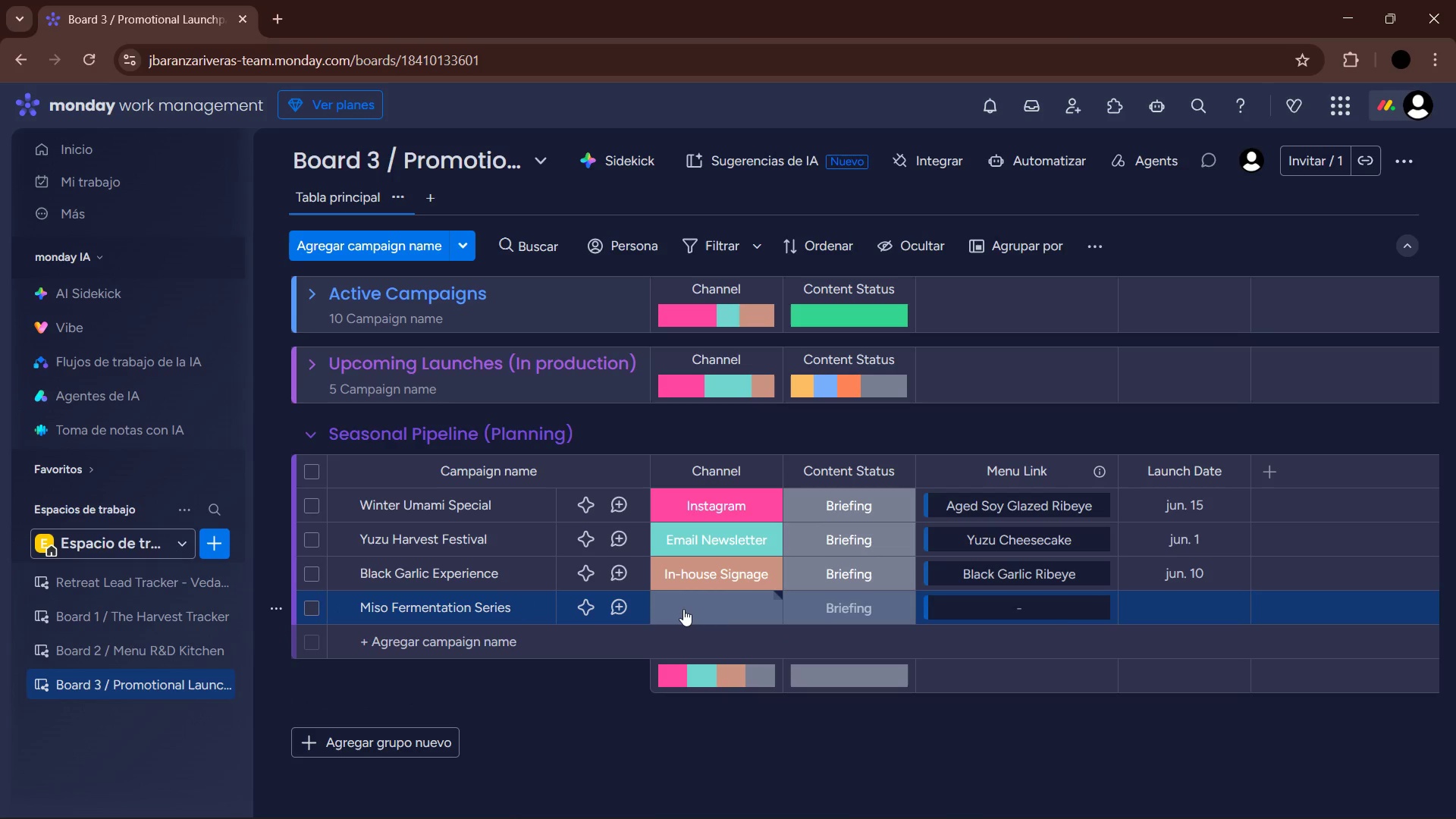 
left_click([683, 609])
 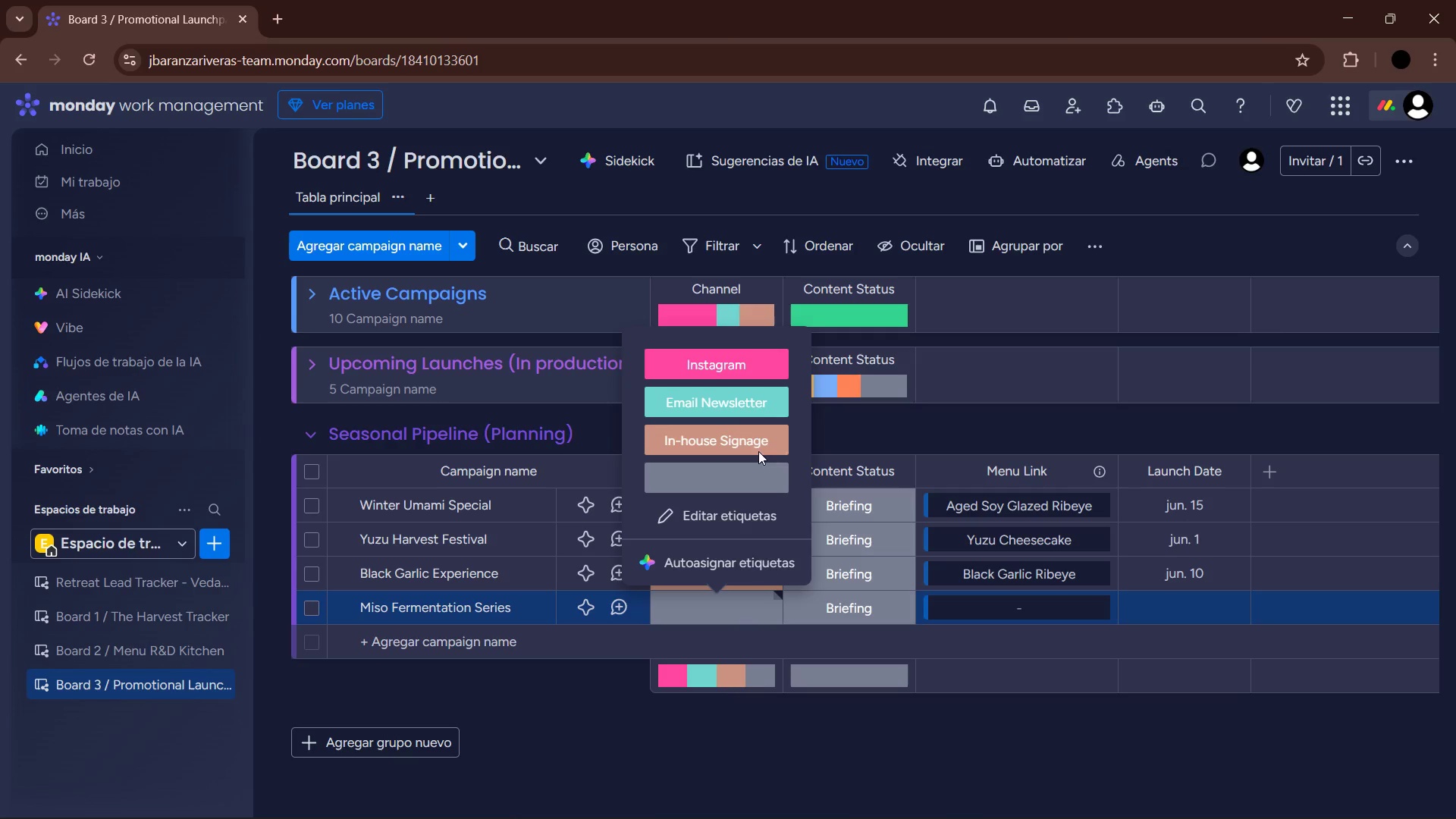 
left_click([749, 360])
 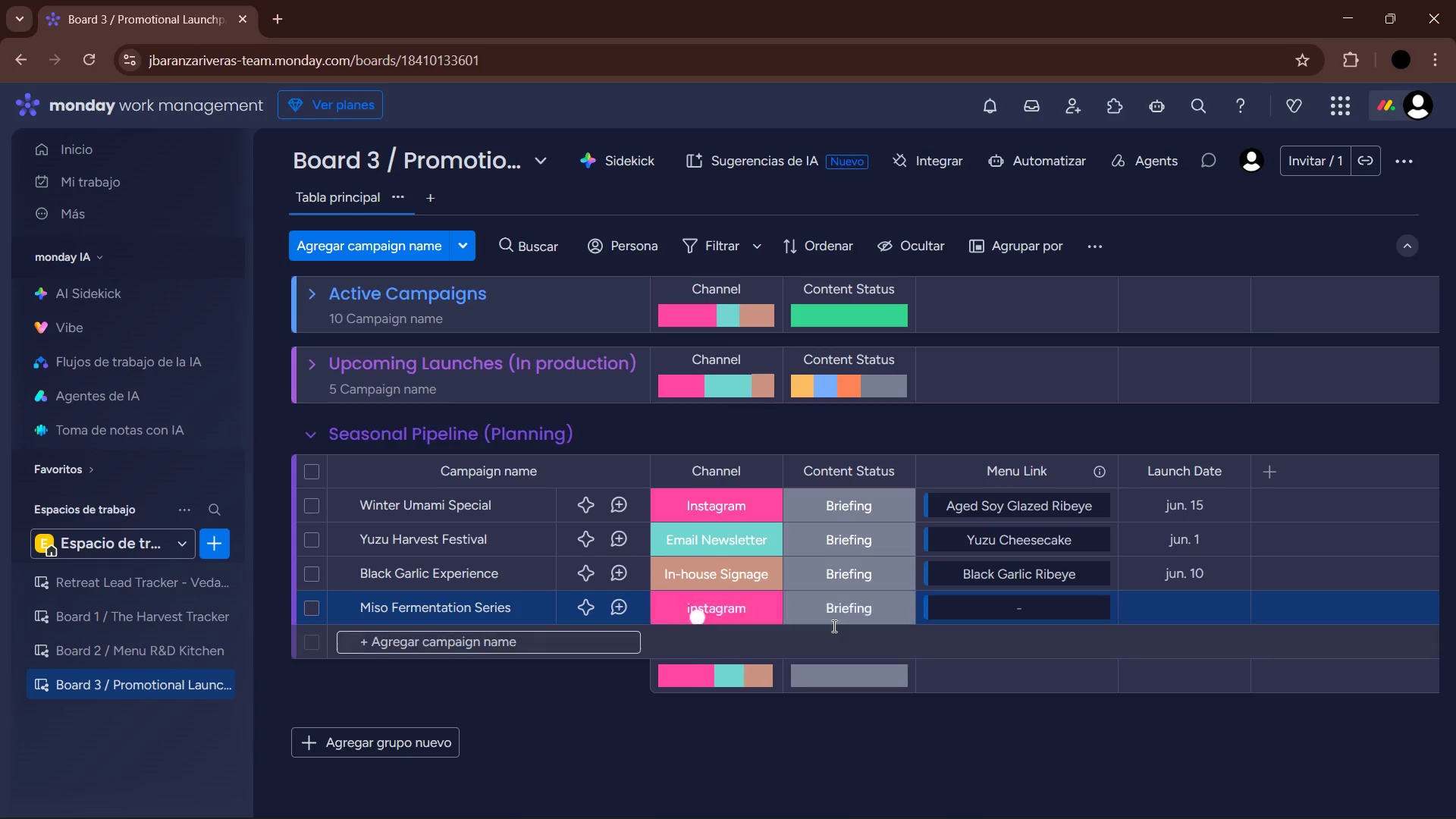 
mouse_move([859, 605])
 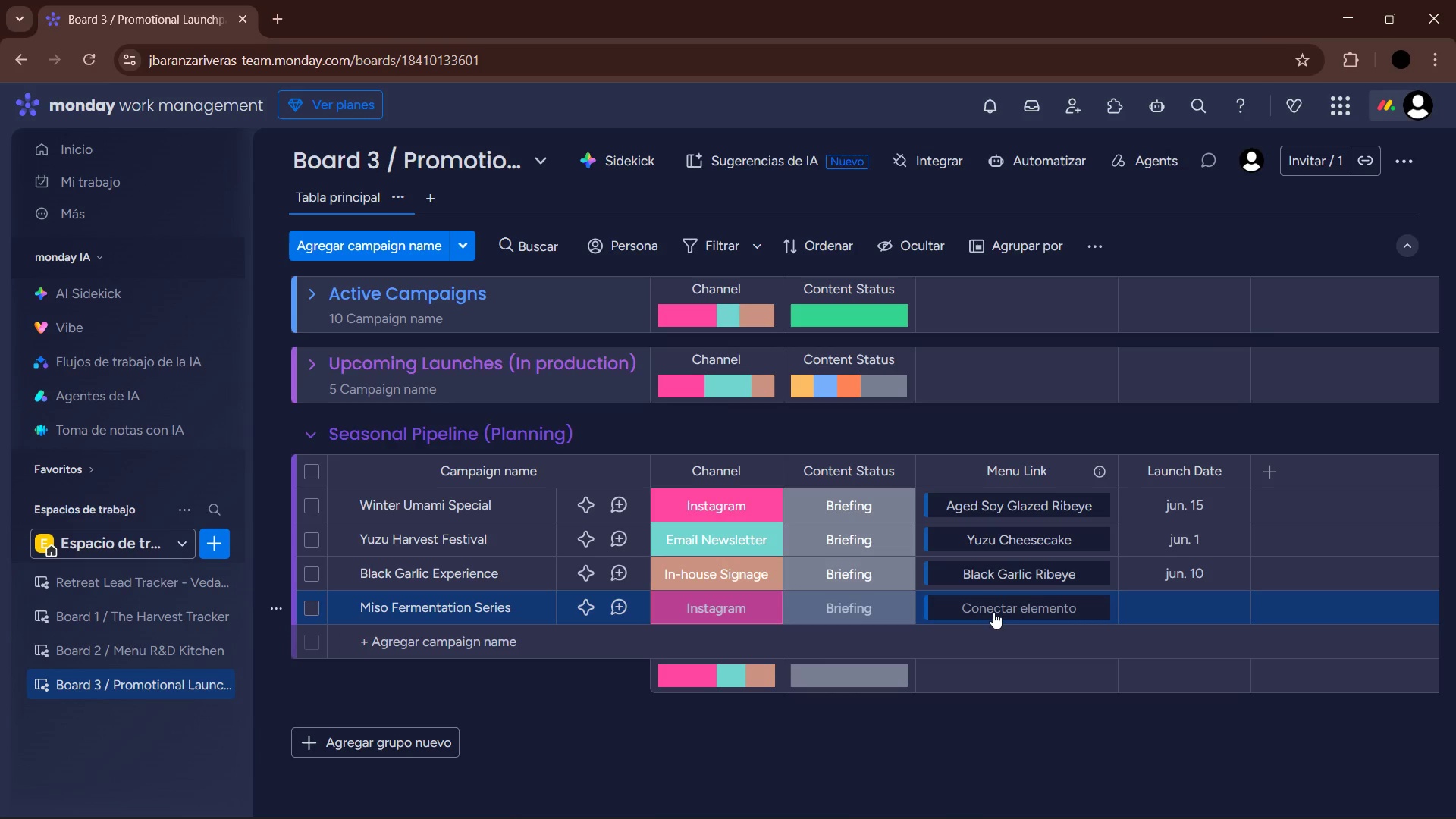 
left_click([993, 612])
 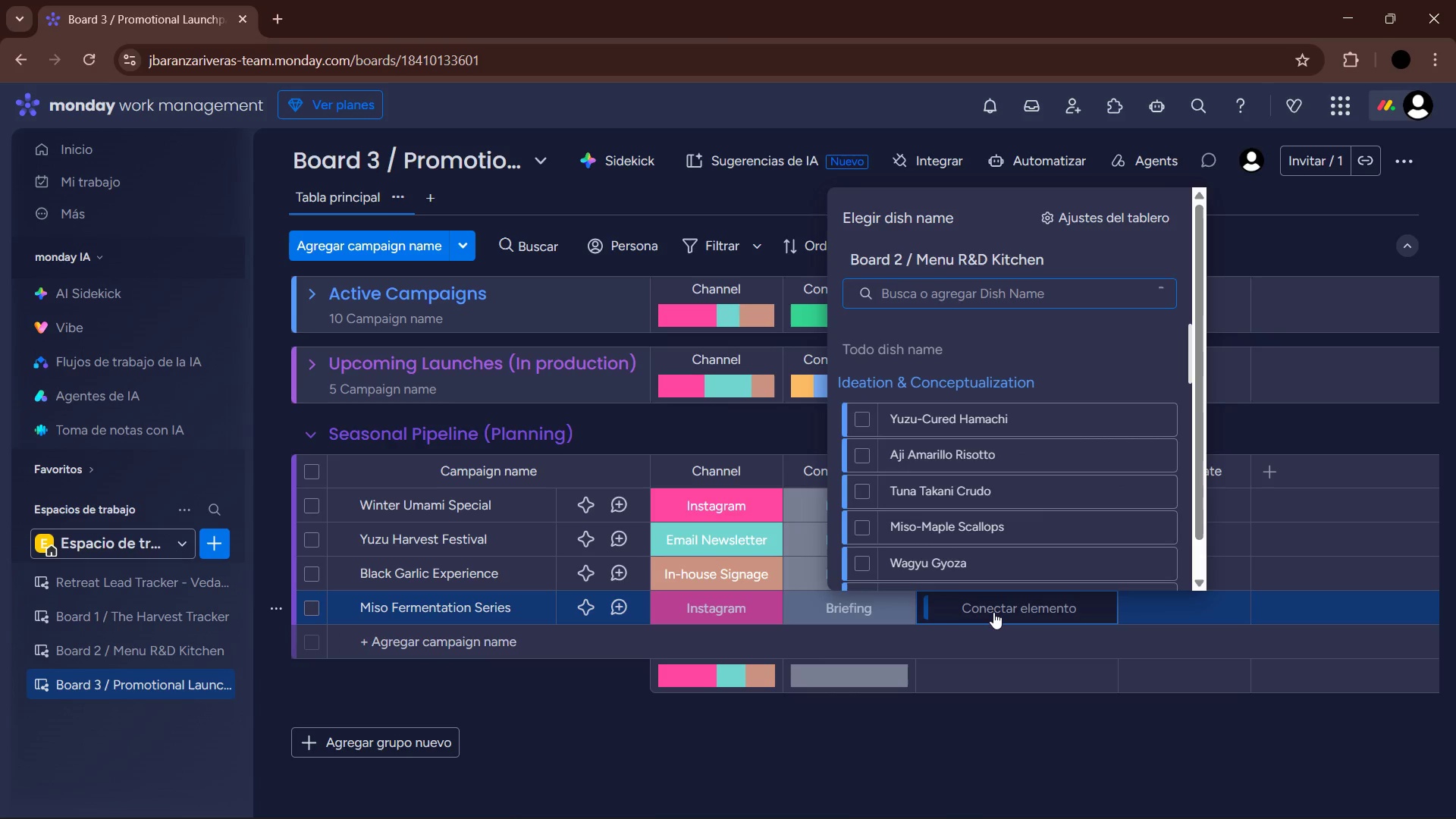 
type(white )
 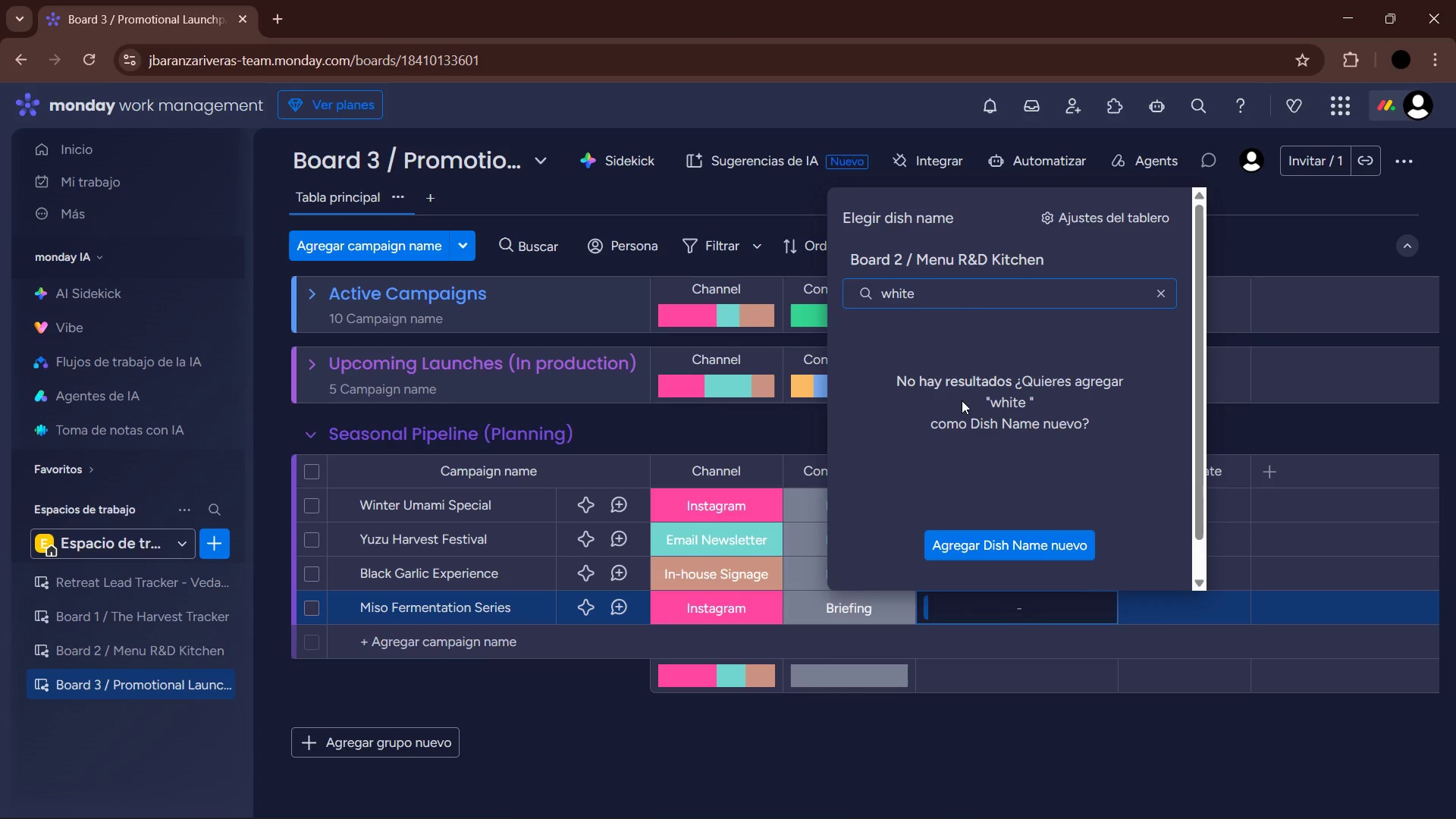 
key(Backspace)
 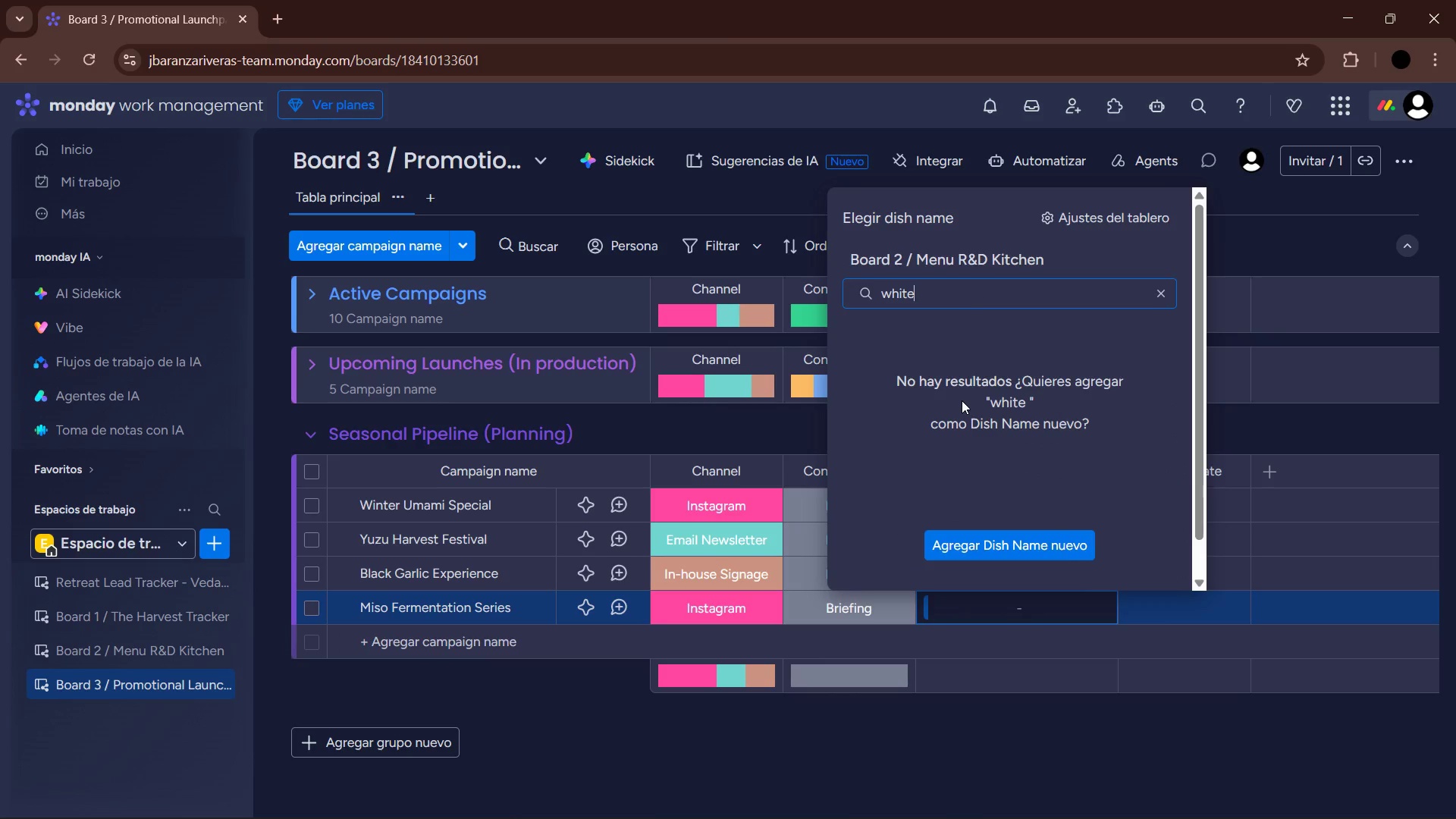 
key(Backspace)
 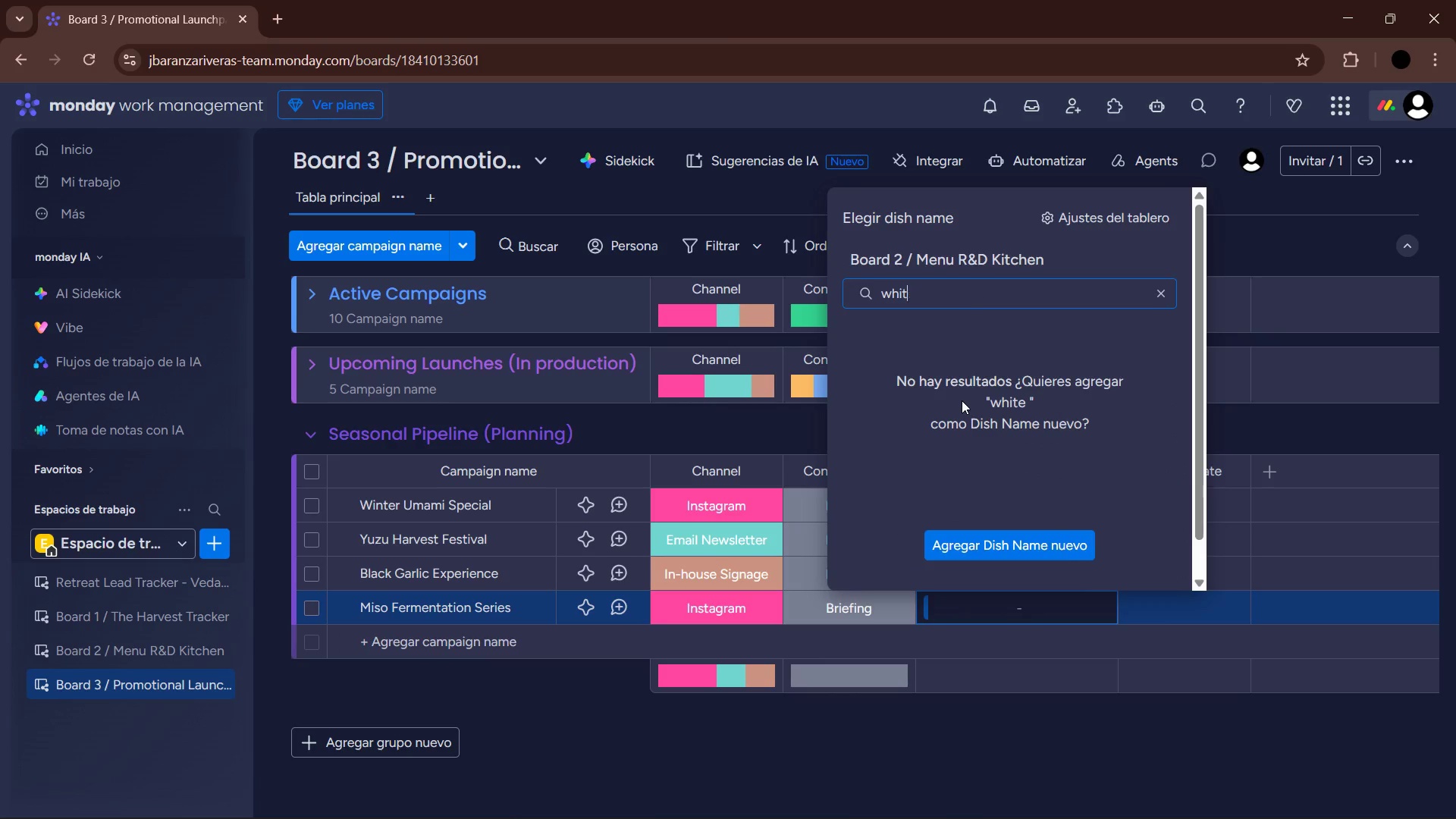 
key(Backspace)
 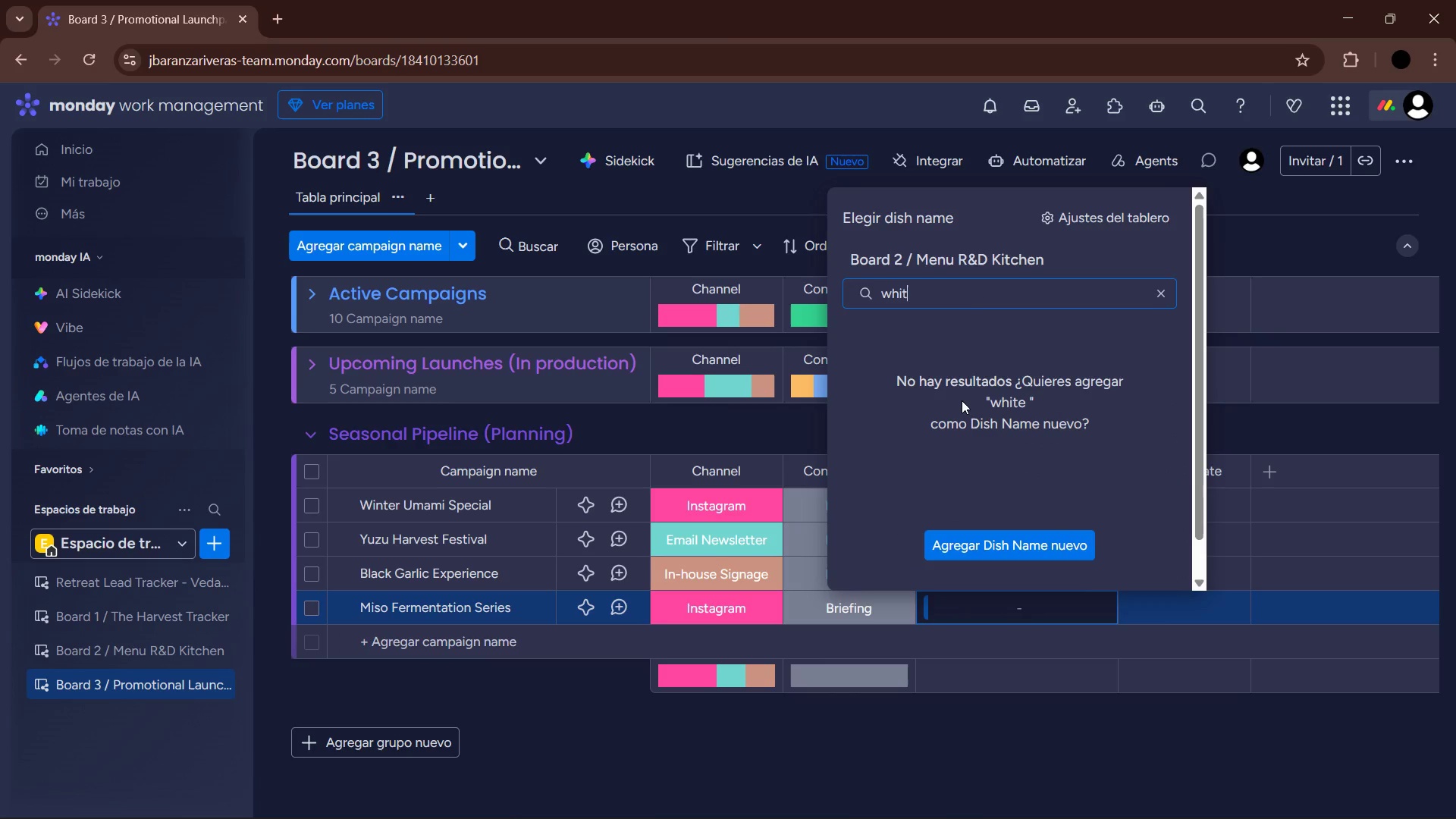 
key(Backspace)
 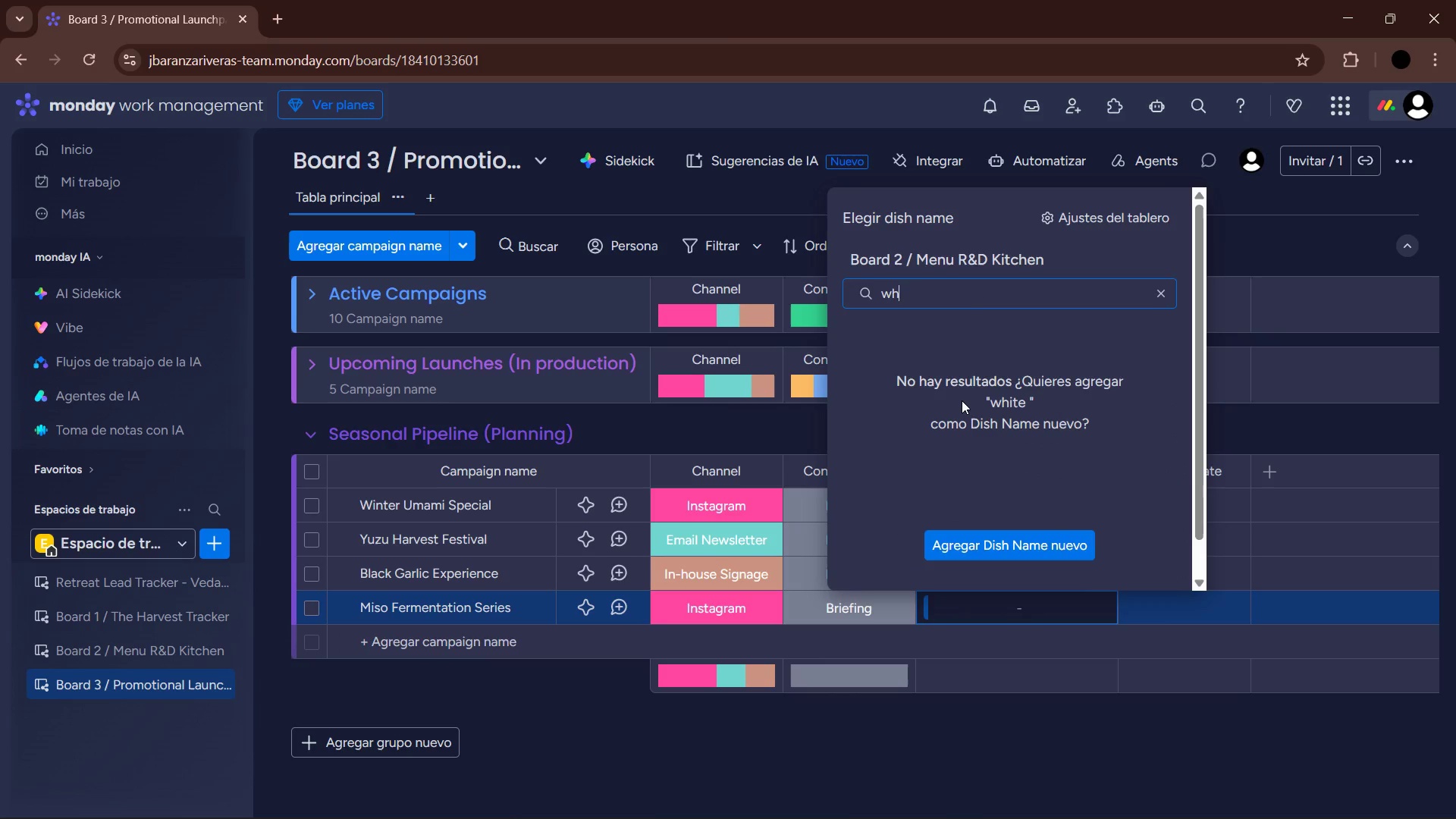 
key(Backspace)
 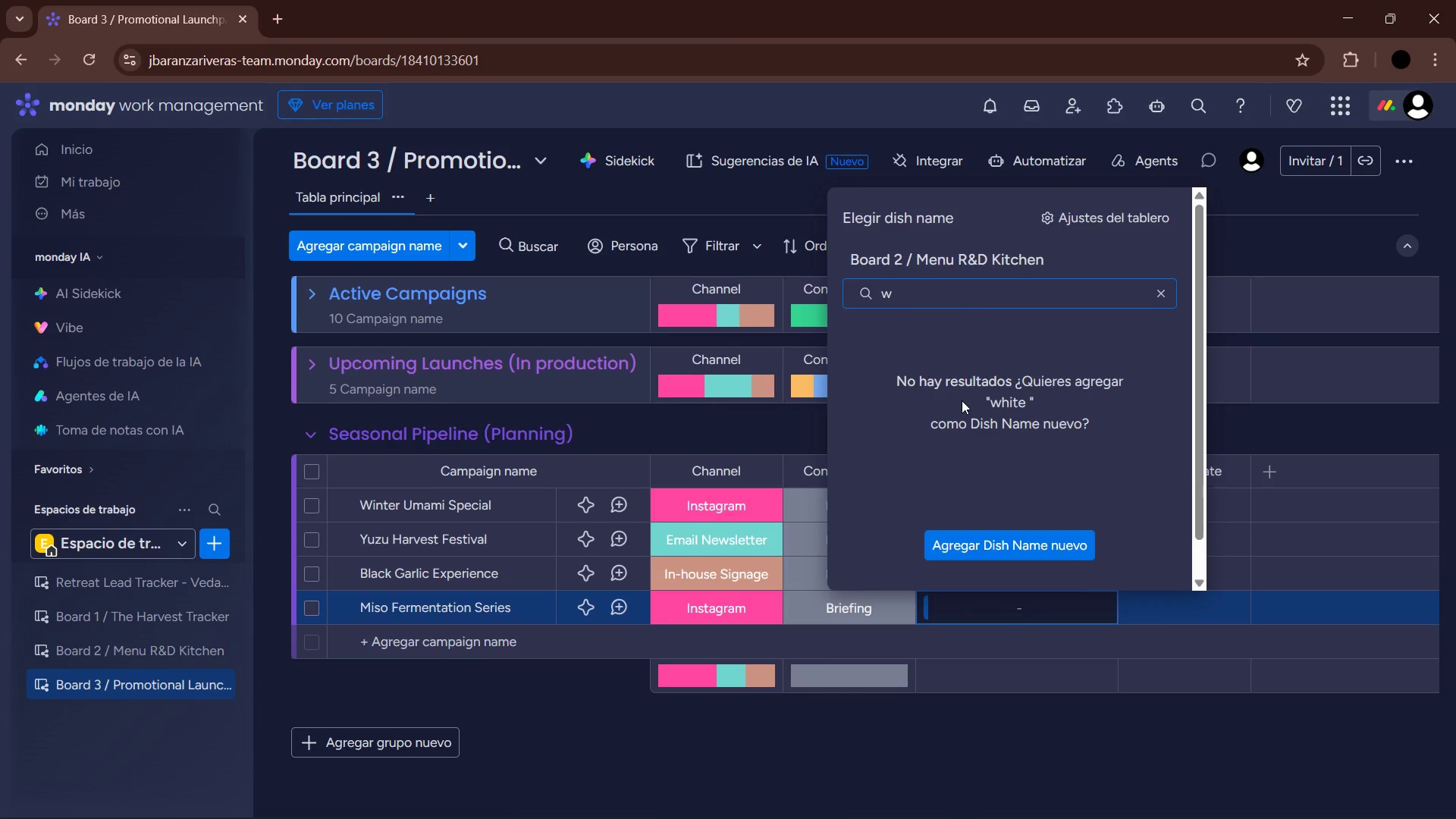 
key(Backspace)
 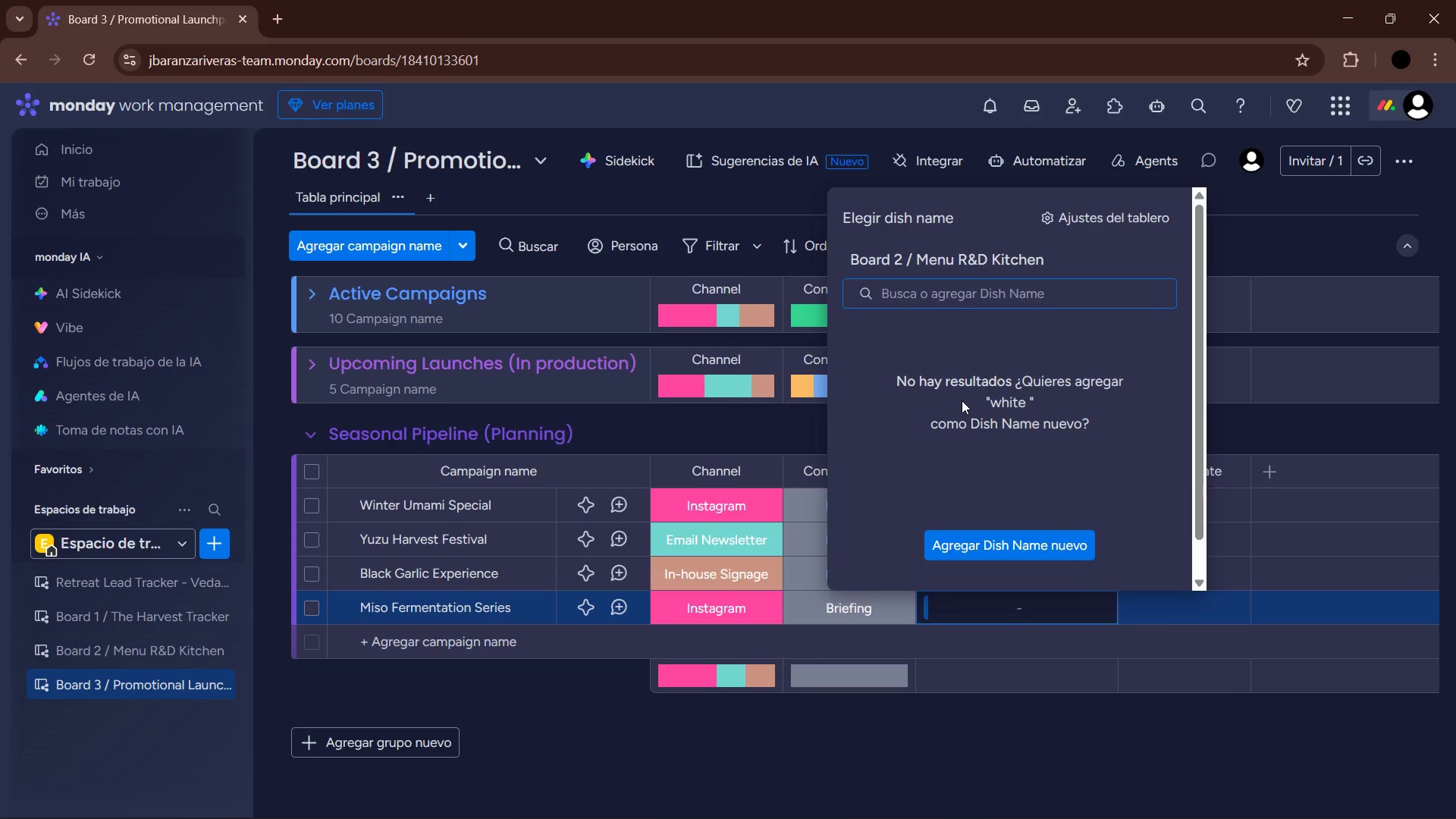 
key(Backspace)
 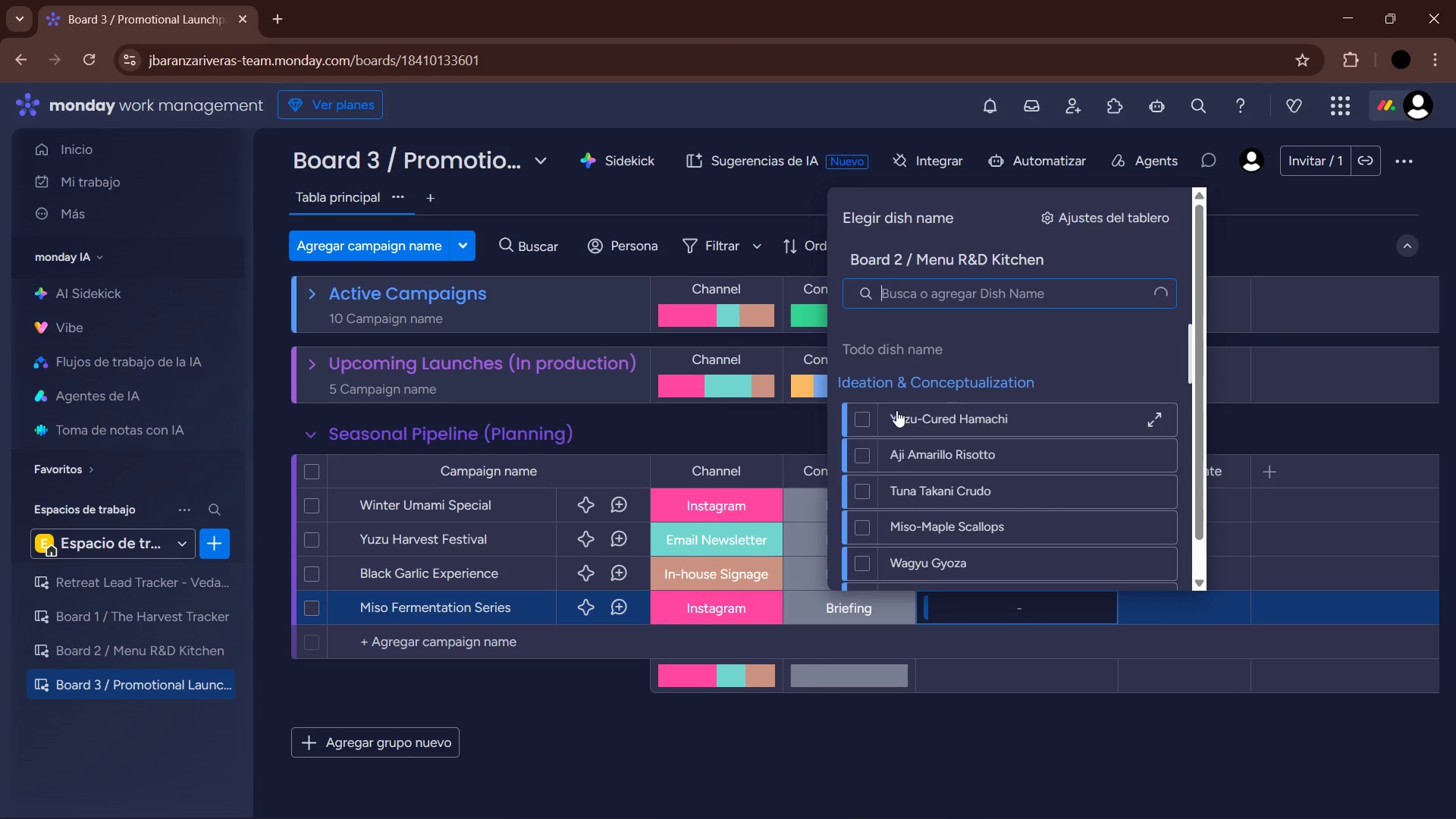 
scroll: coordinate [958, 473], scroll_direction: down, amount: 25.0
 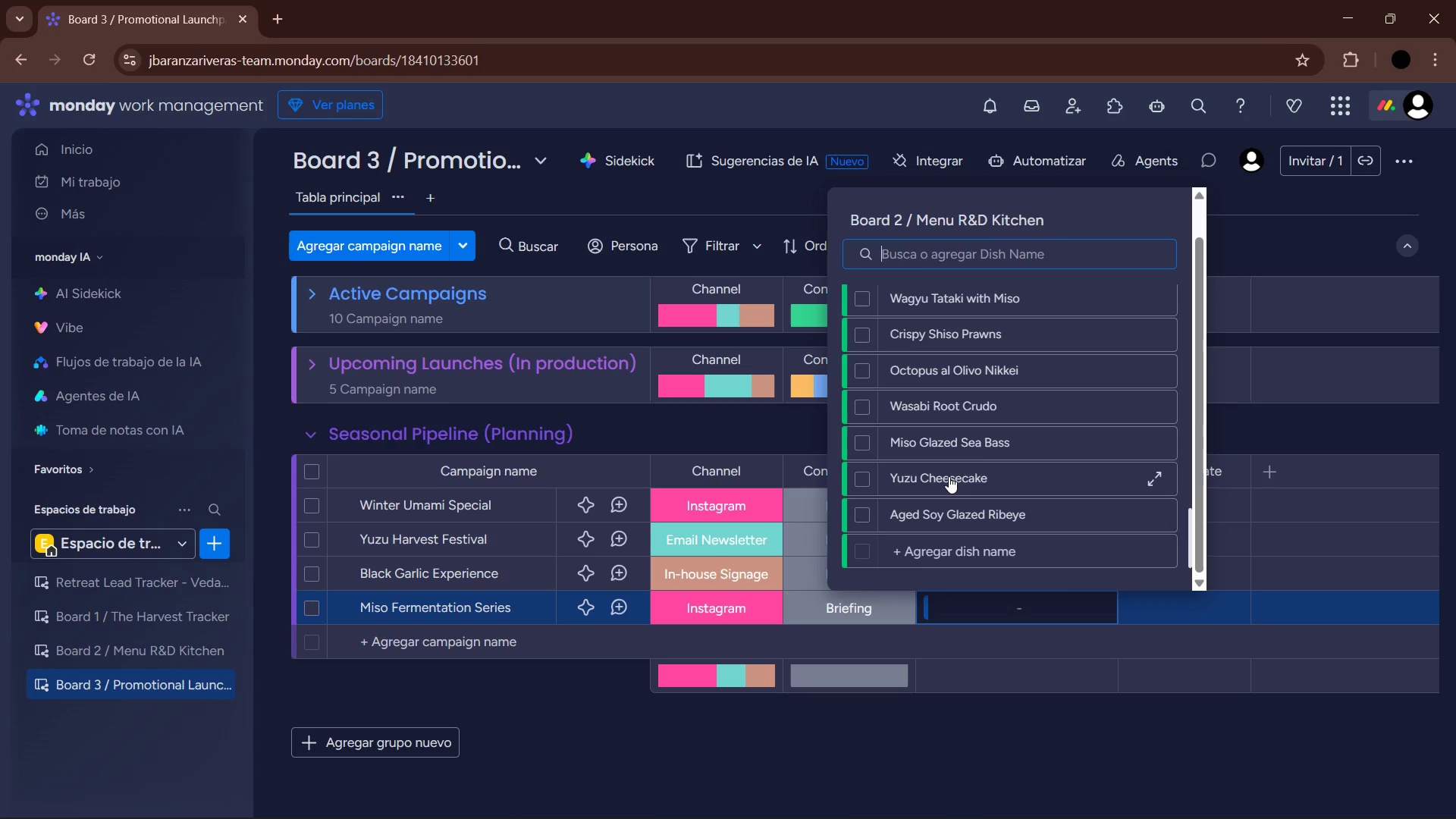 
wait(9.94)
 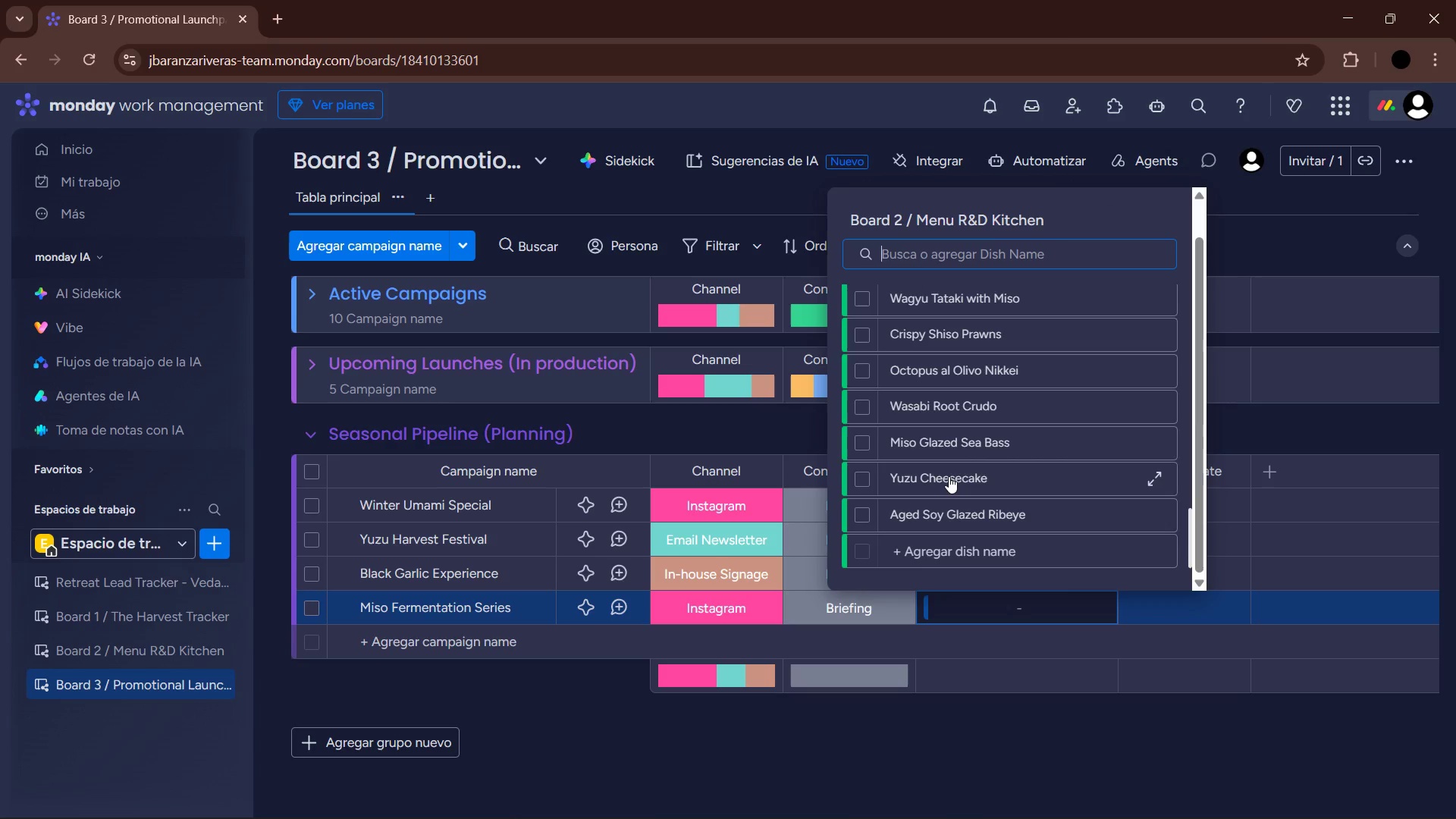 
scroll: coordinate [962, 449], scroll_direction: up, amount: 2.0
 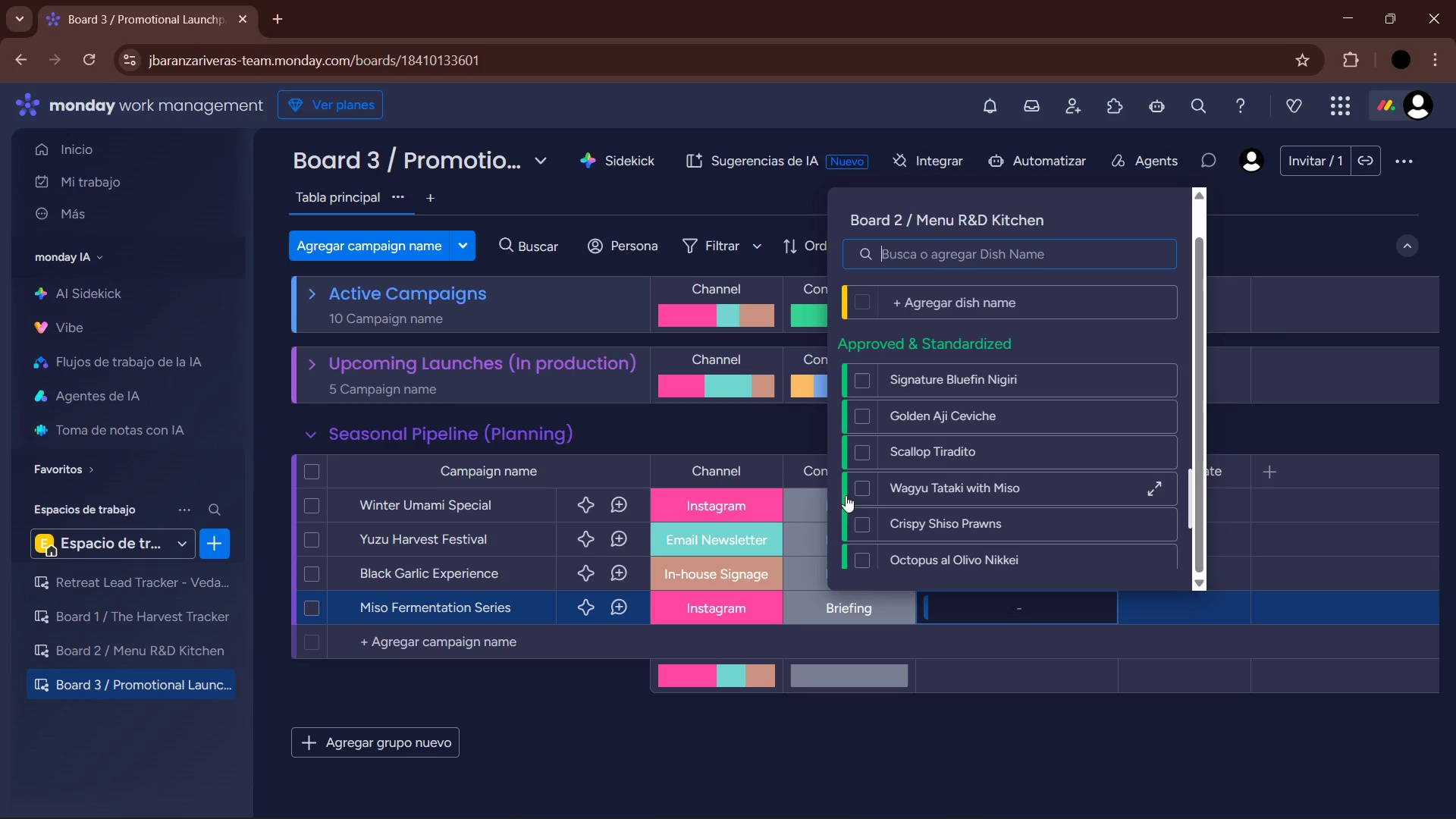 
left_click([861, 487])
 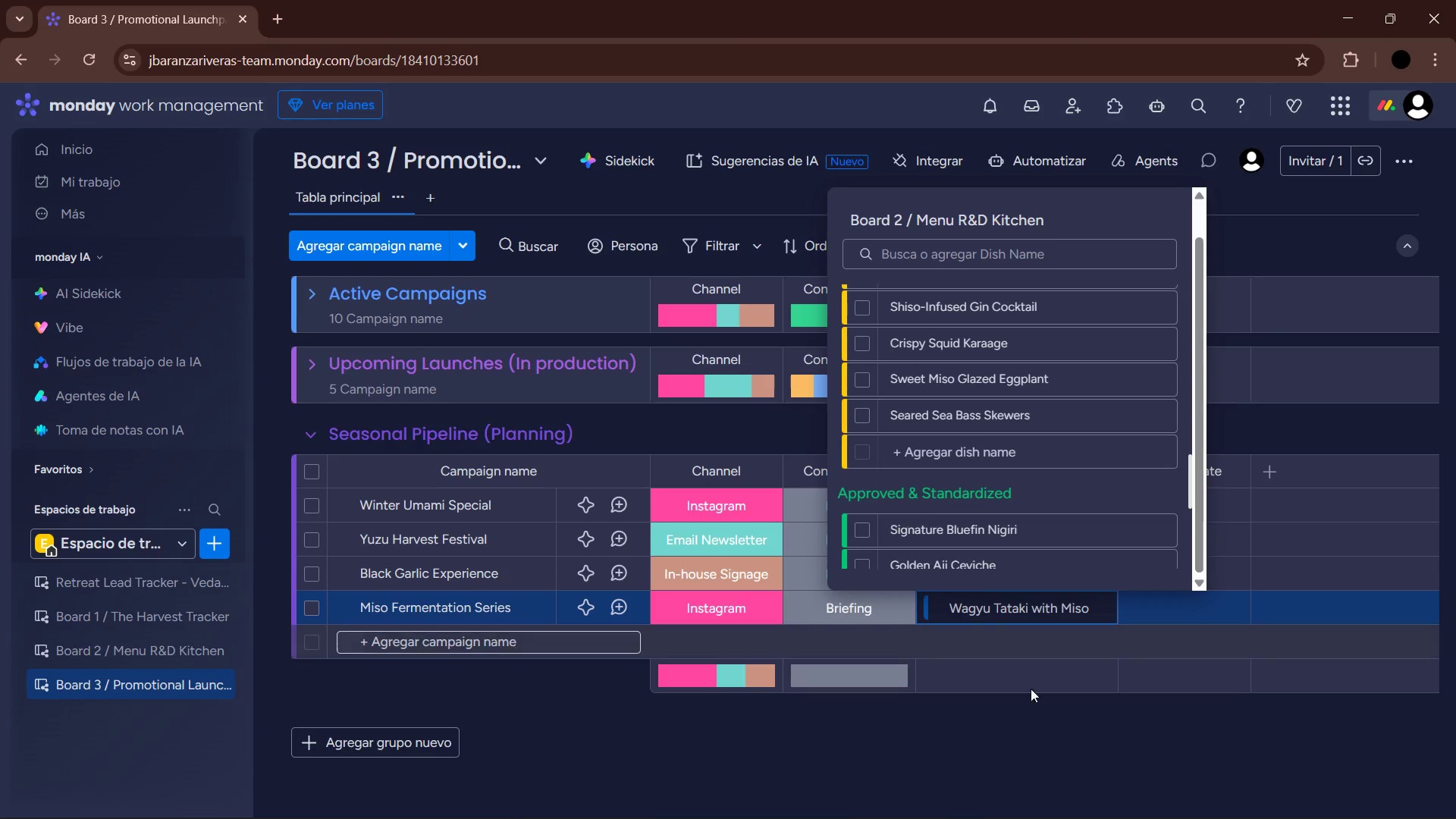 
left_click([1034, 720])
 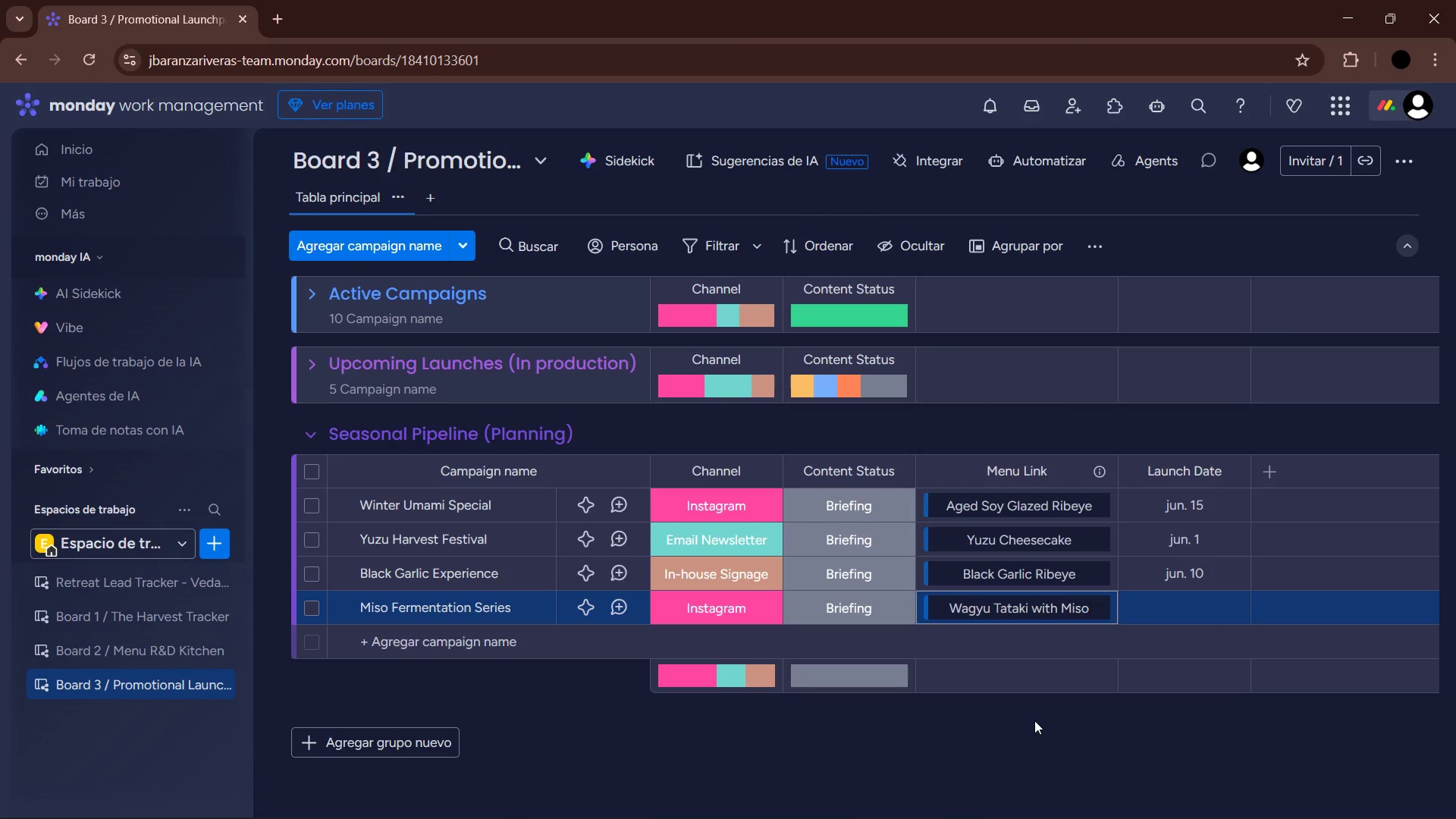 
wait(5.58)
 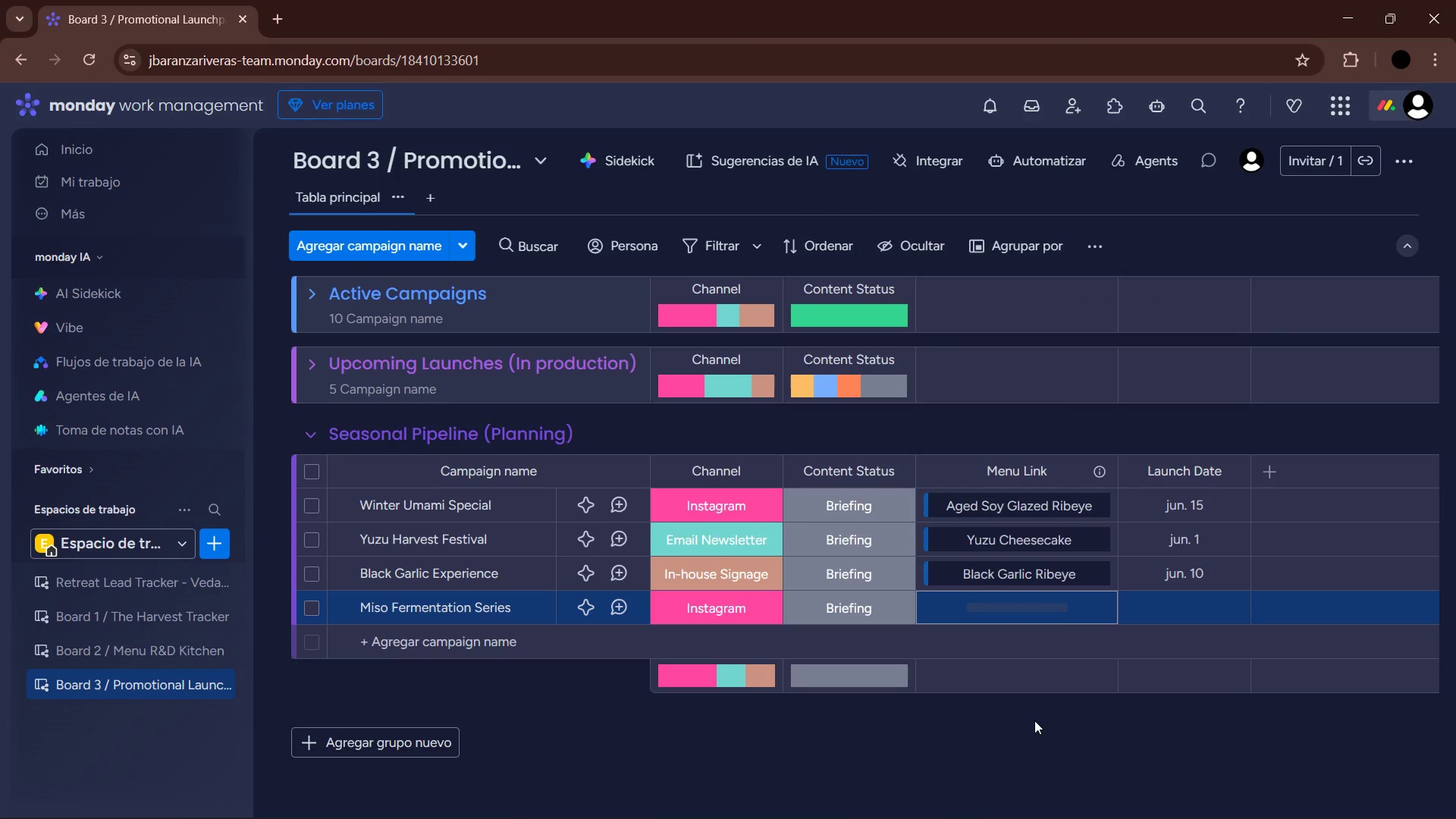 
mouse_move([1150, 590])
 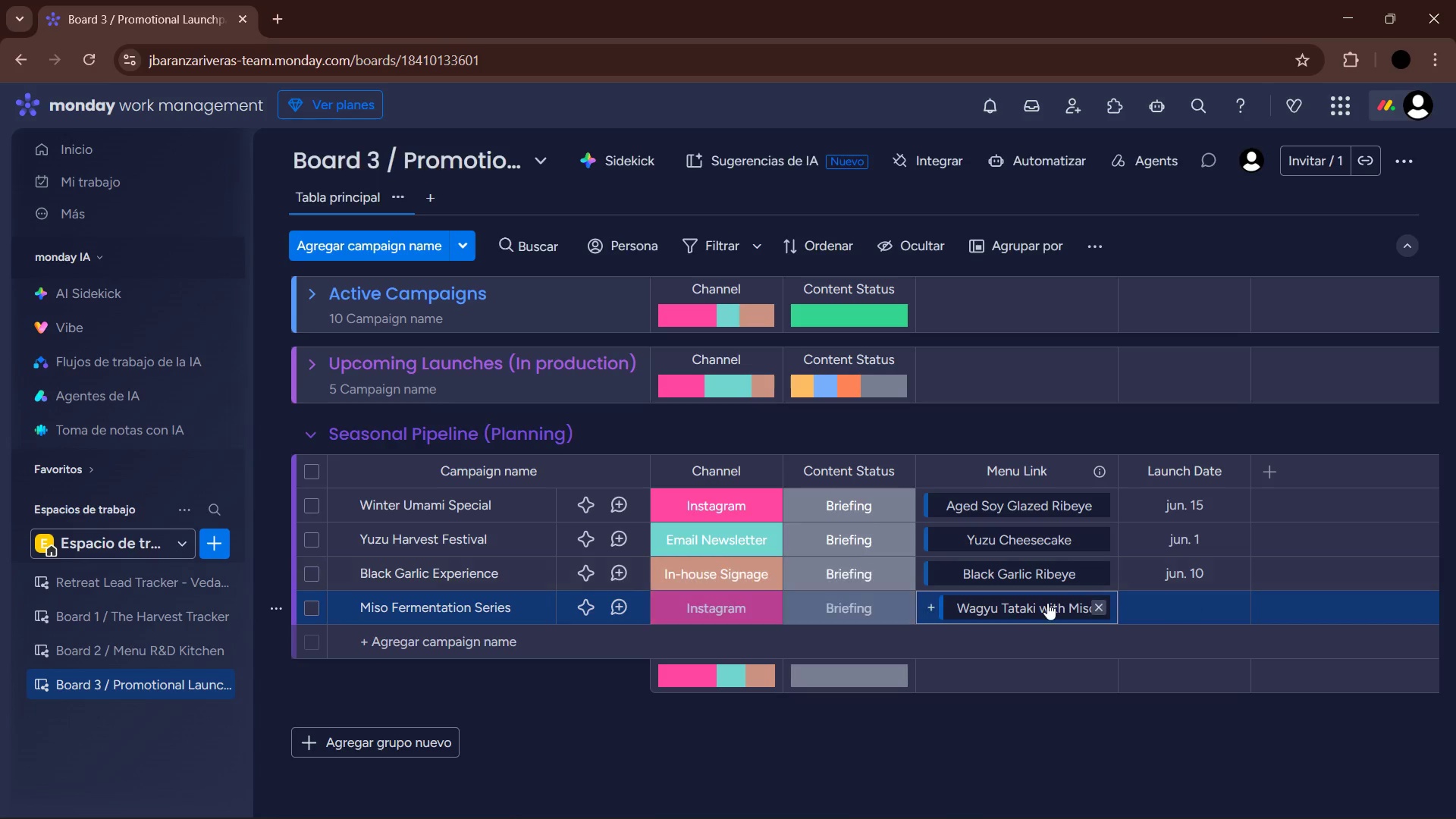 
left_click([1047, 603])
 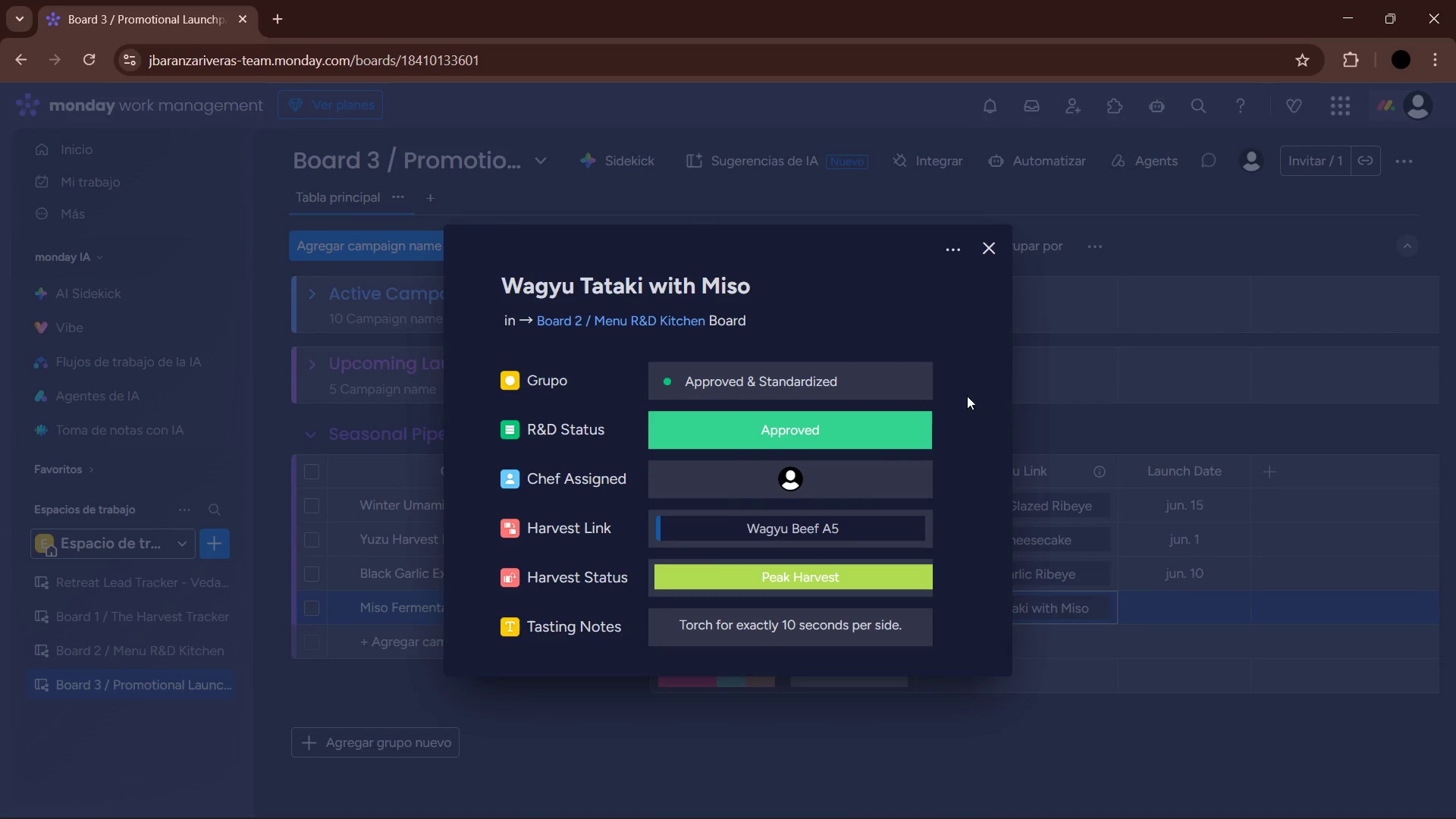 
left_click([984, 253])
 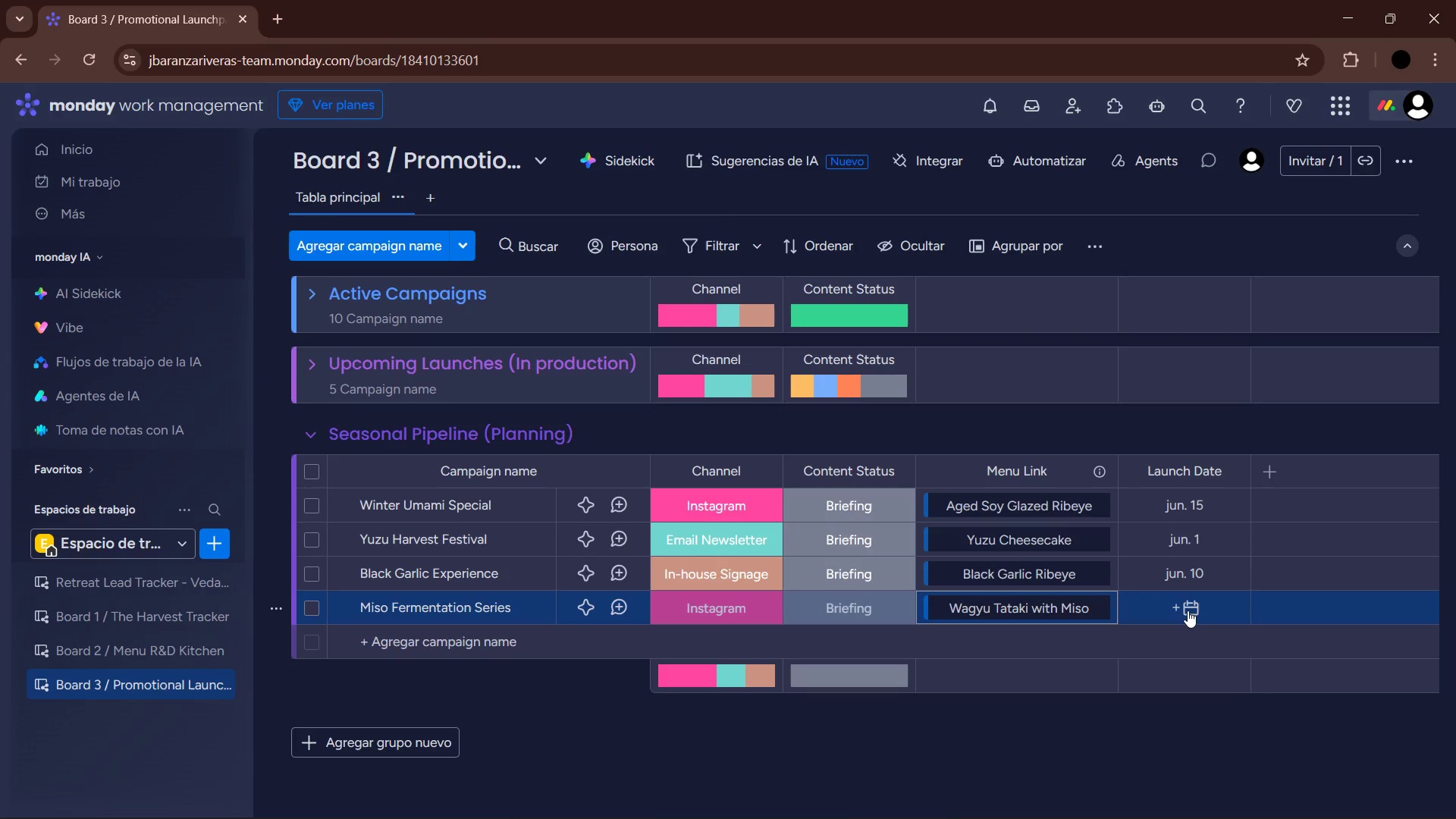 
left_click([1188, 610])
 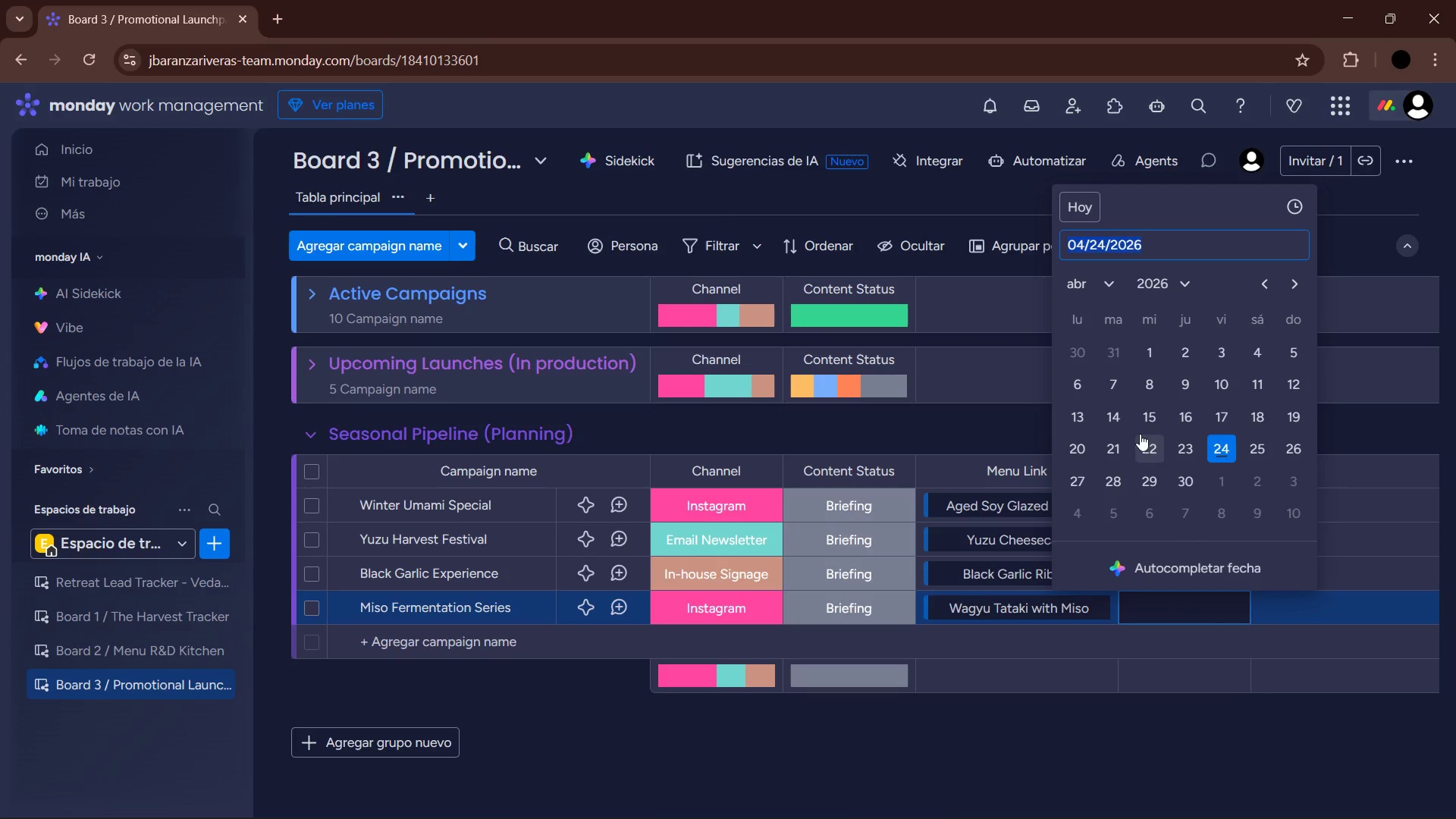 
left_click([1116, 279])
 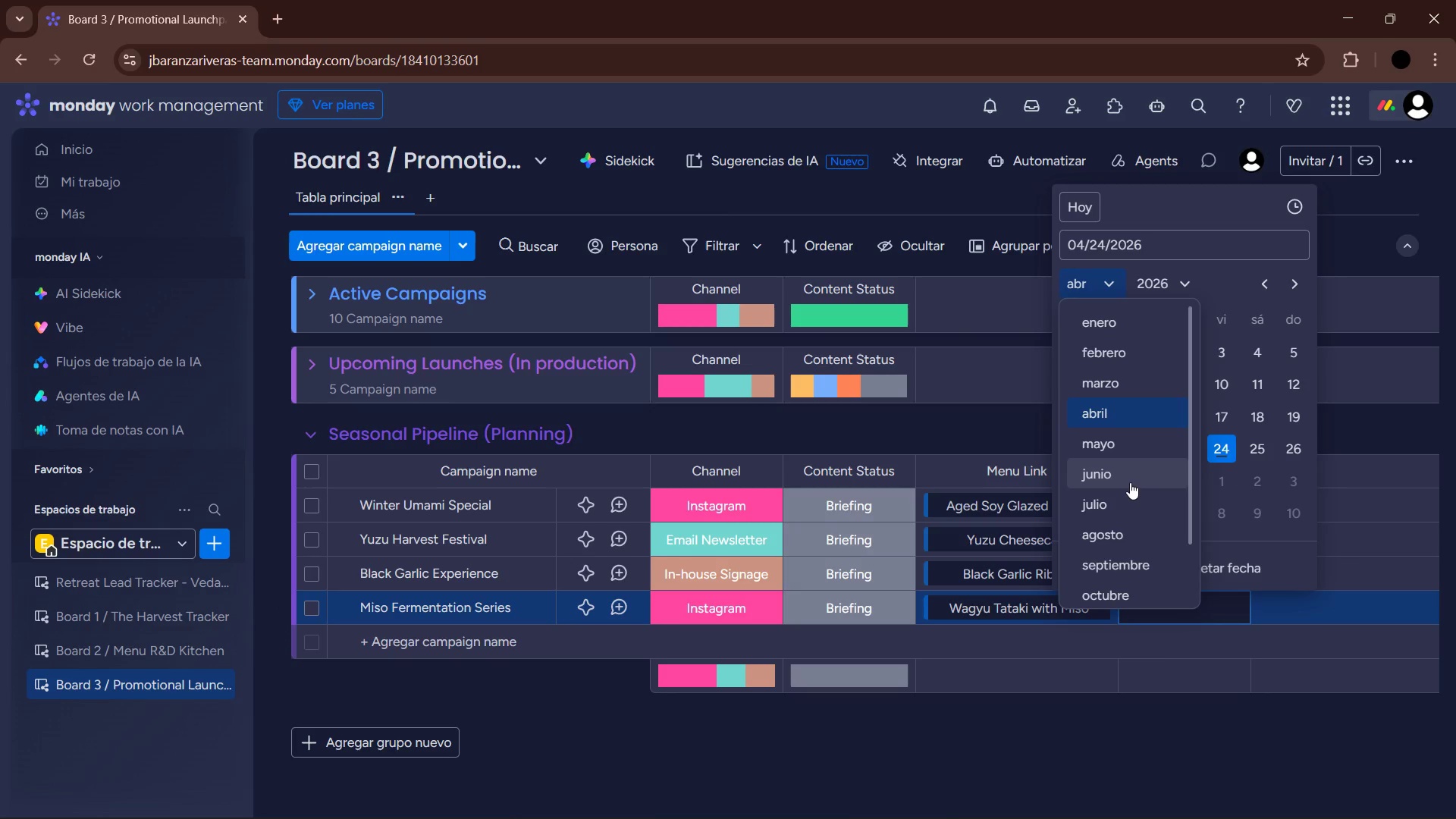 
left_click([1130, 476])
 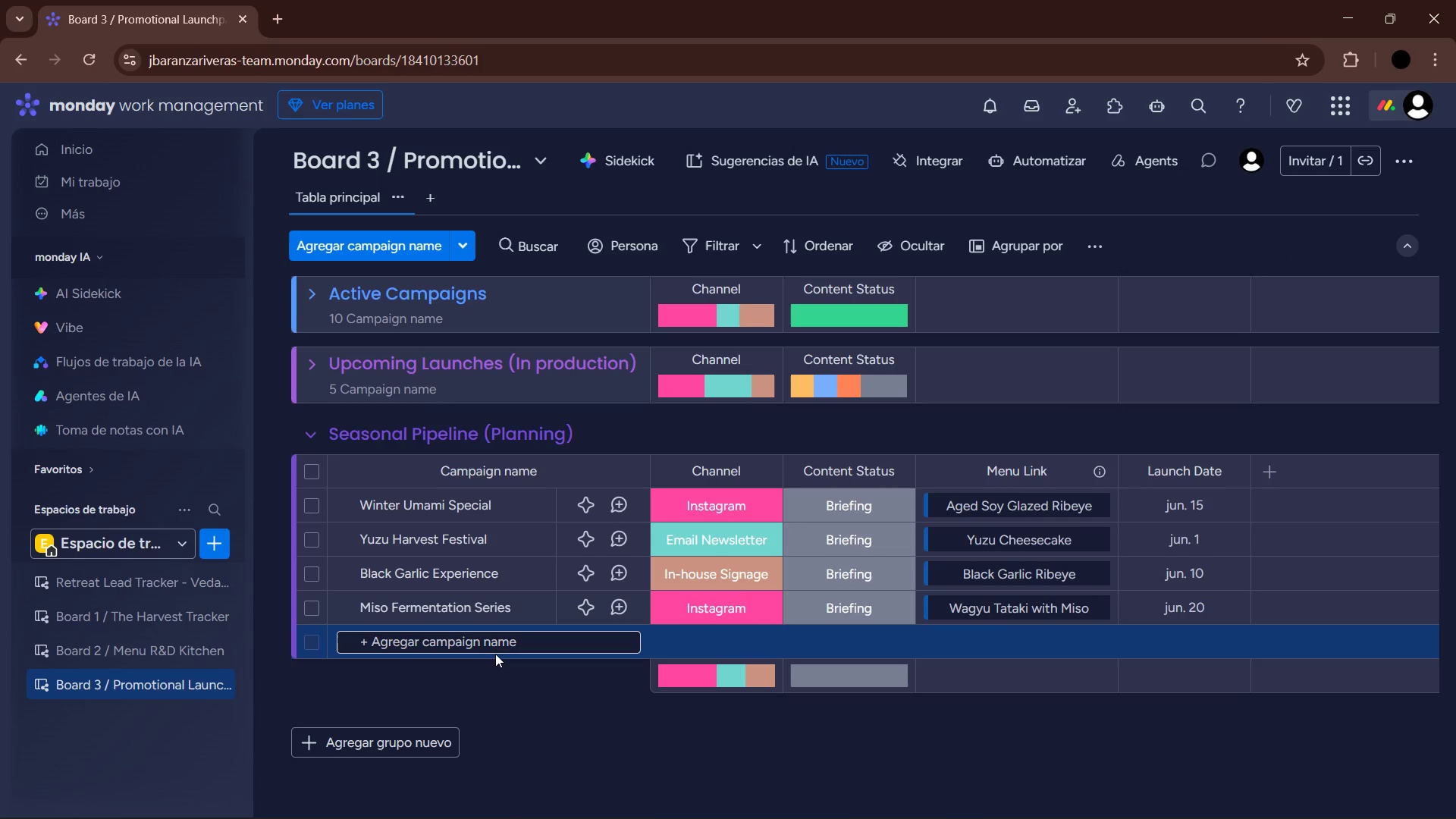 
type(Seasonal Pumpkoin)
key(Backspace)
key(Backspace)
type(n Prevb)
key(Backspace)
type(iew )
 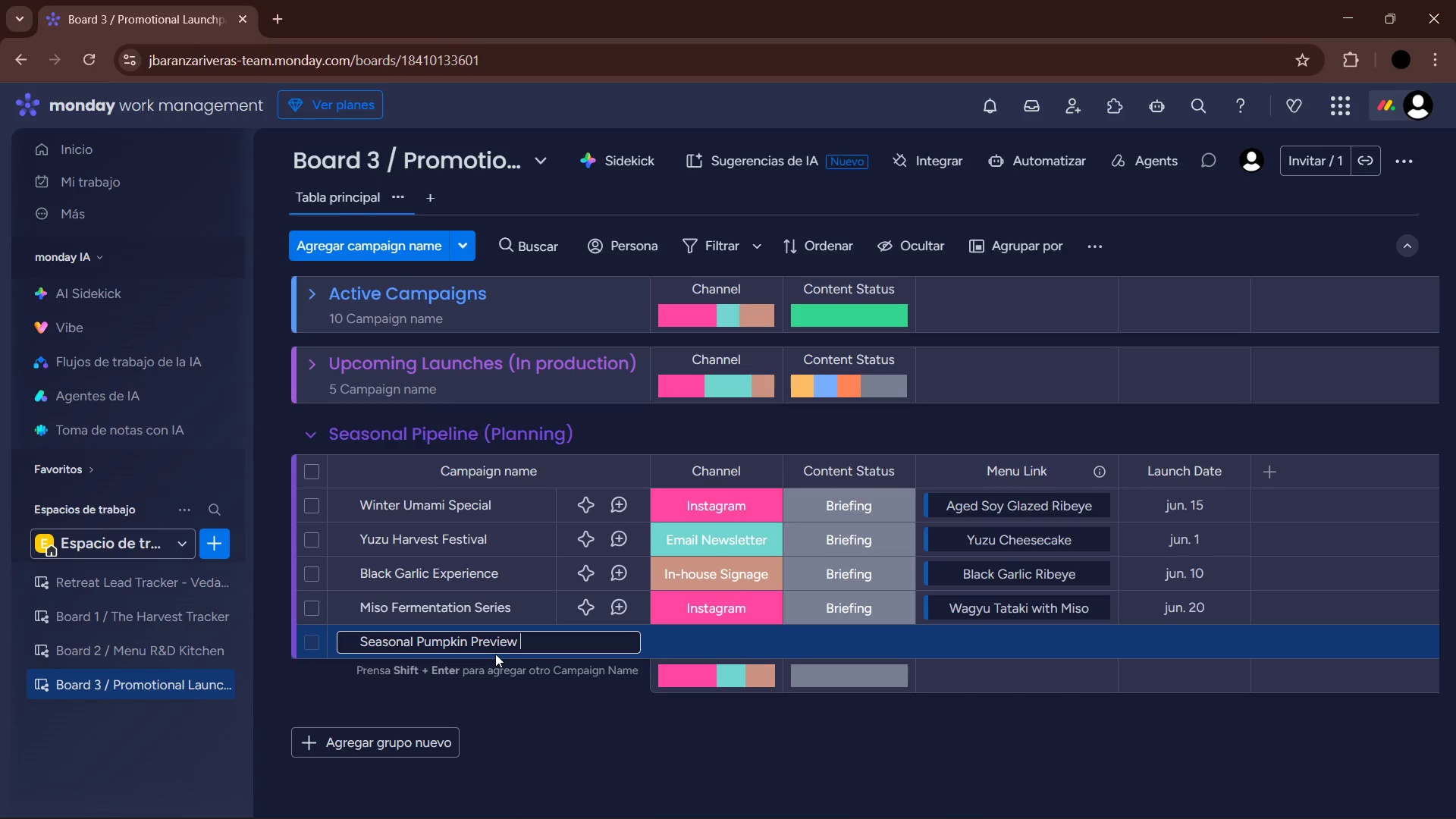 
key(Enter)
 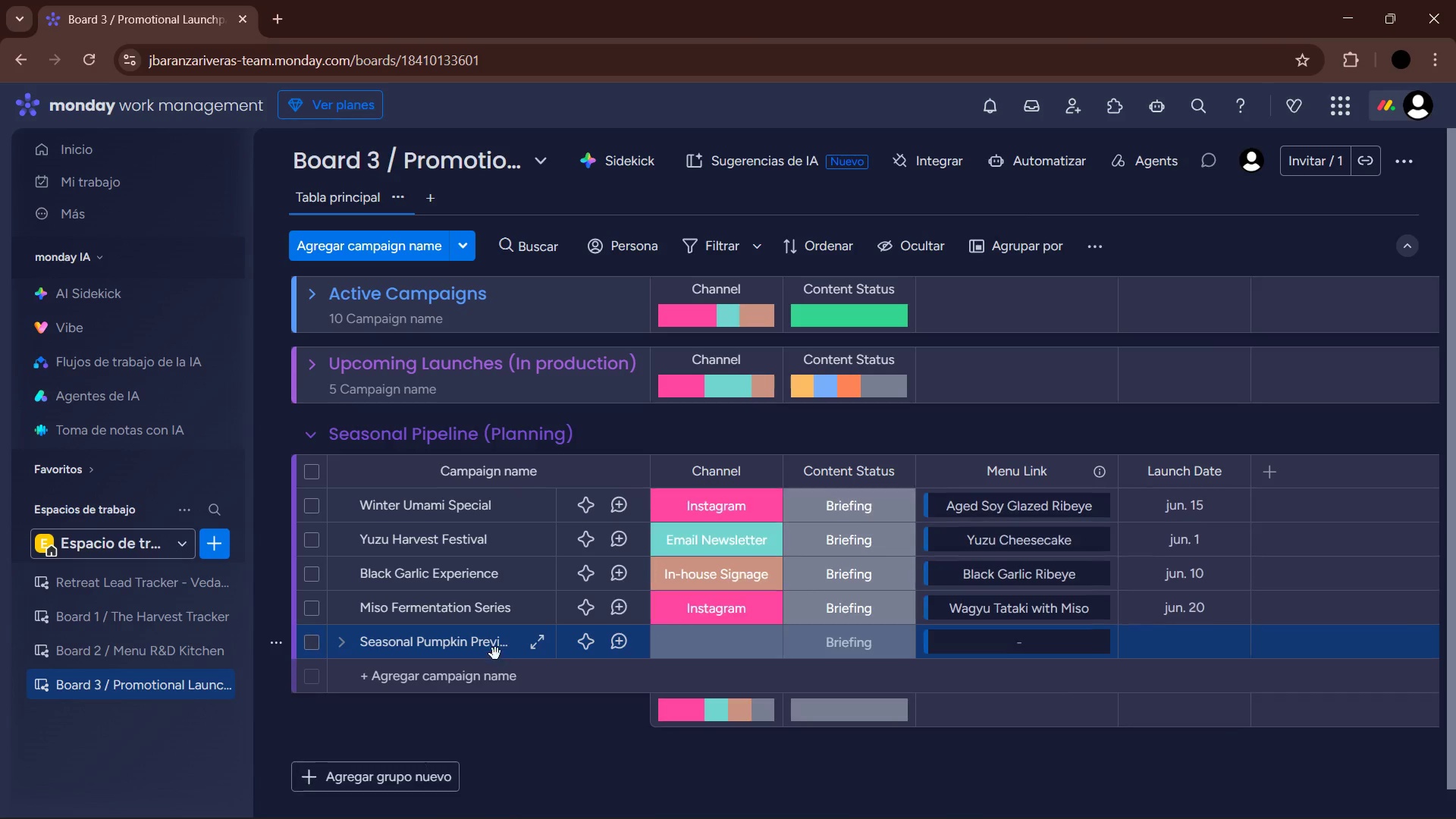 
left_click([570, 730])
 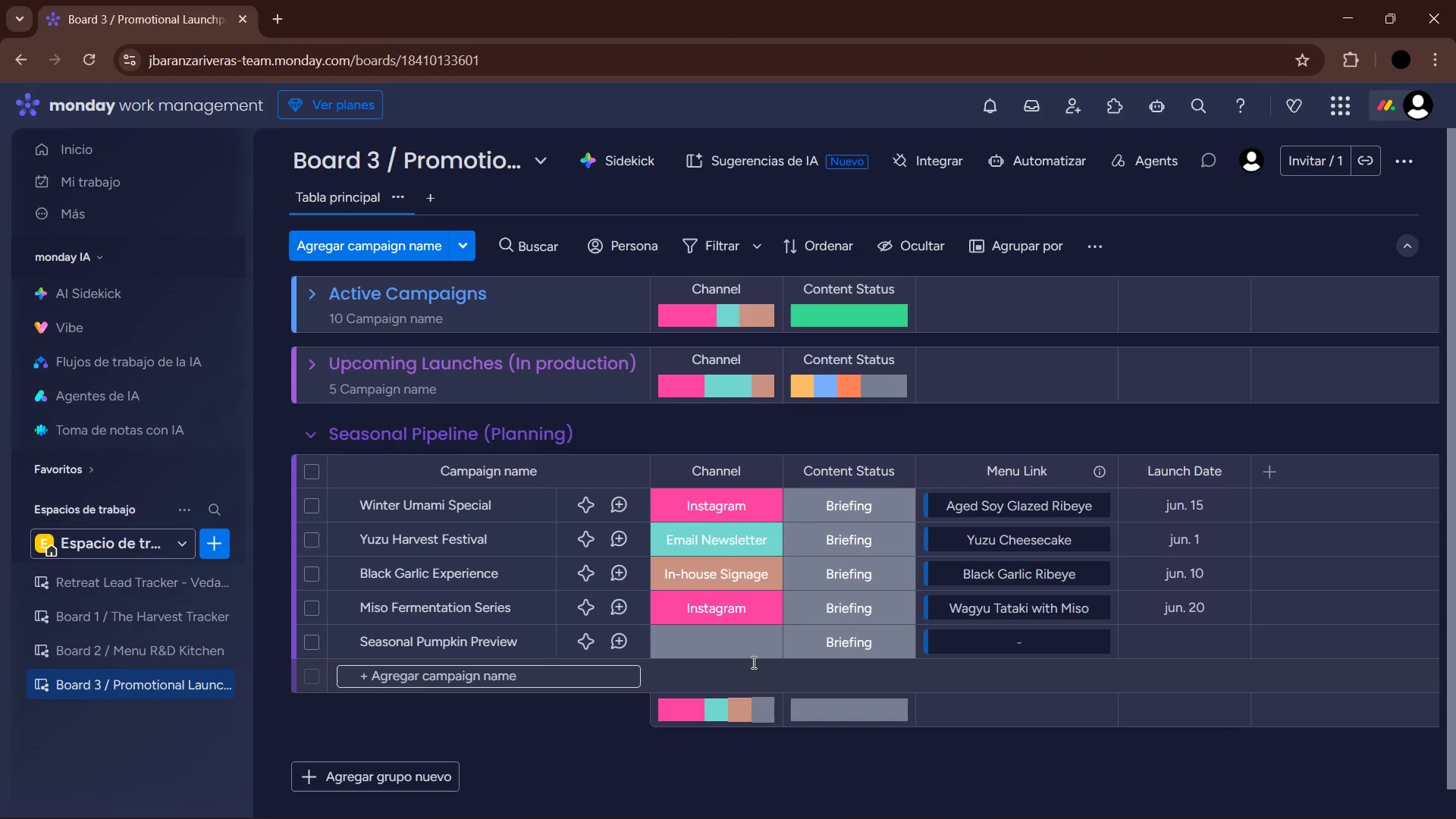 
left_click([719, 642])
 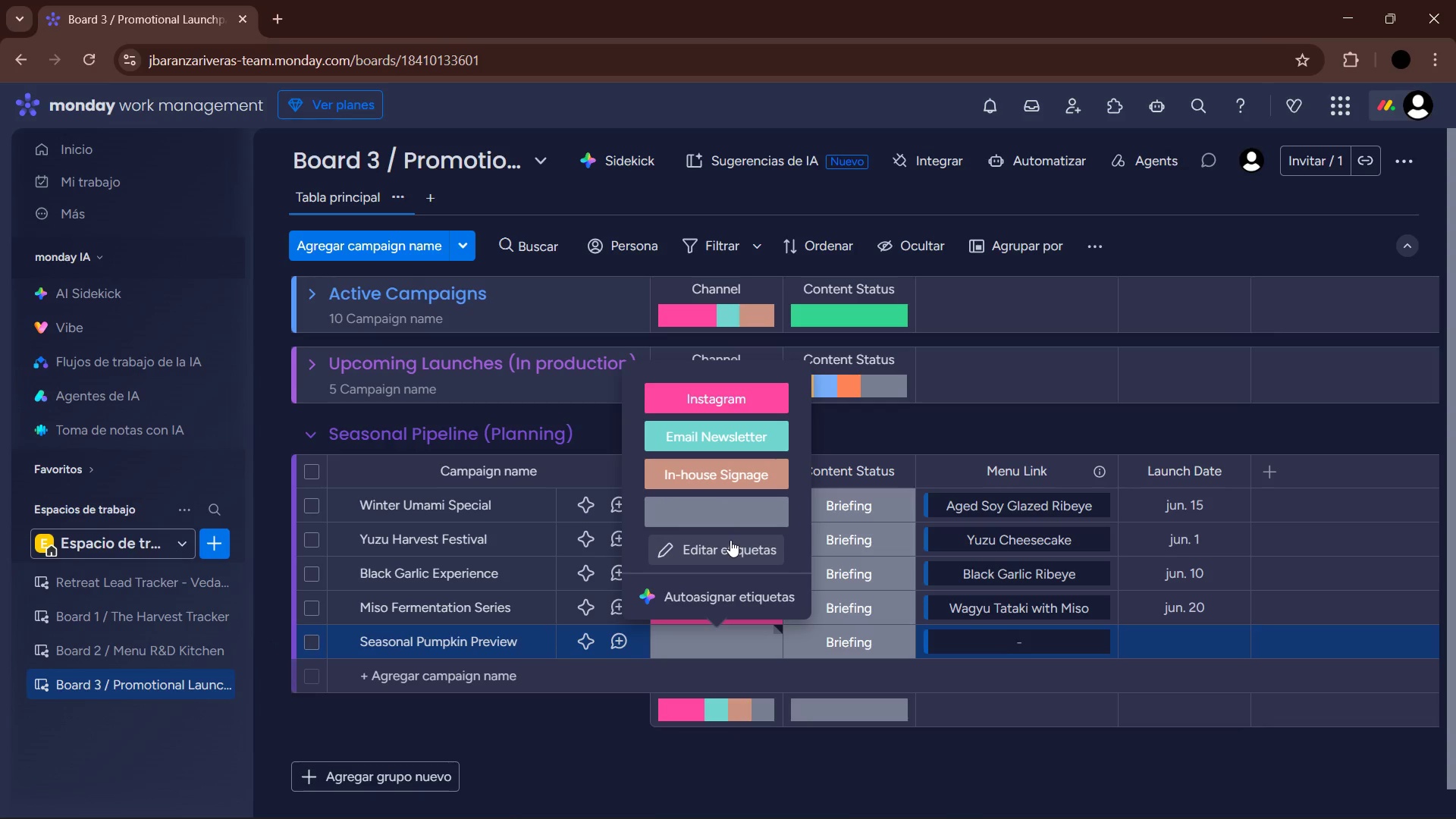 
left_click([742, 449])
 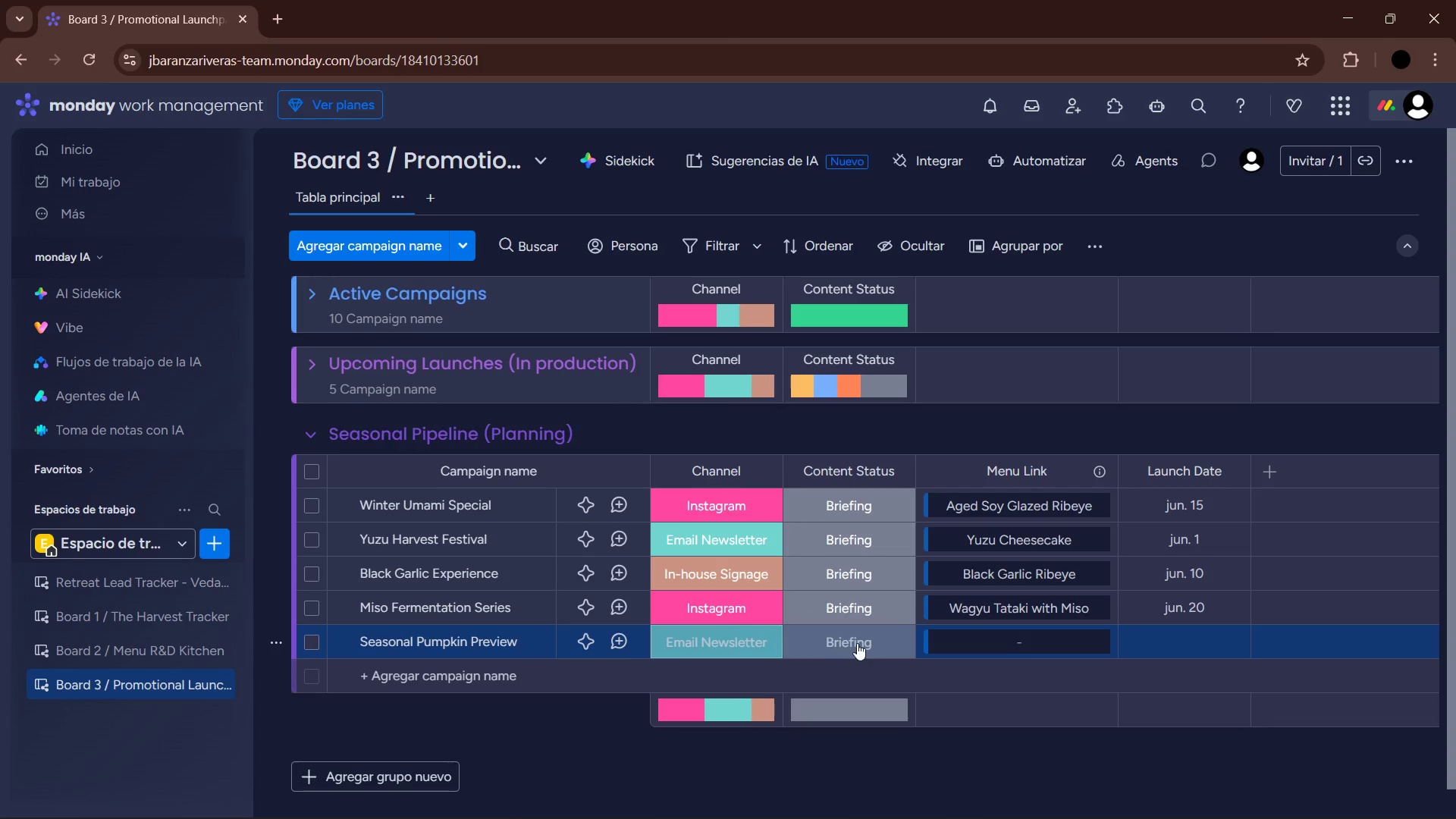 
left_click([857, 642])
 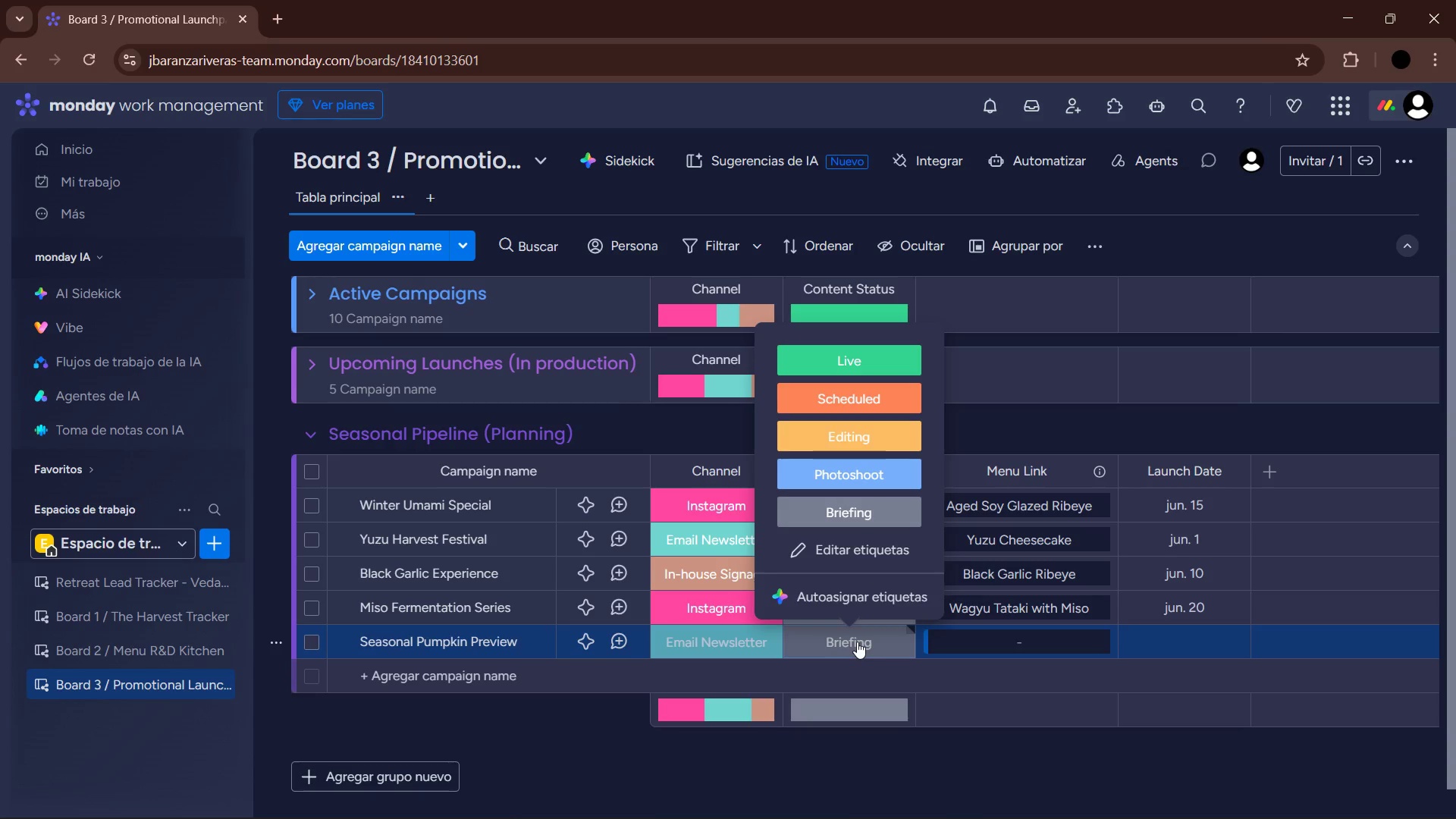 
left_click_drag(start_coordinate=[1004, 780], to_coordinate=[1002, 768])
 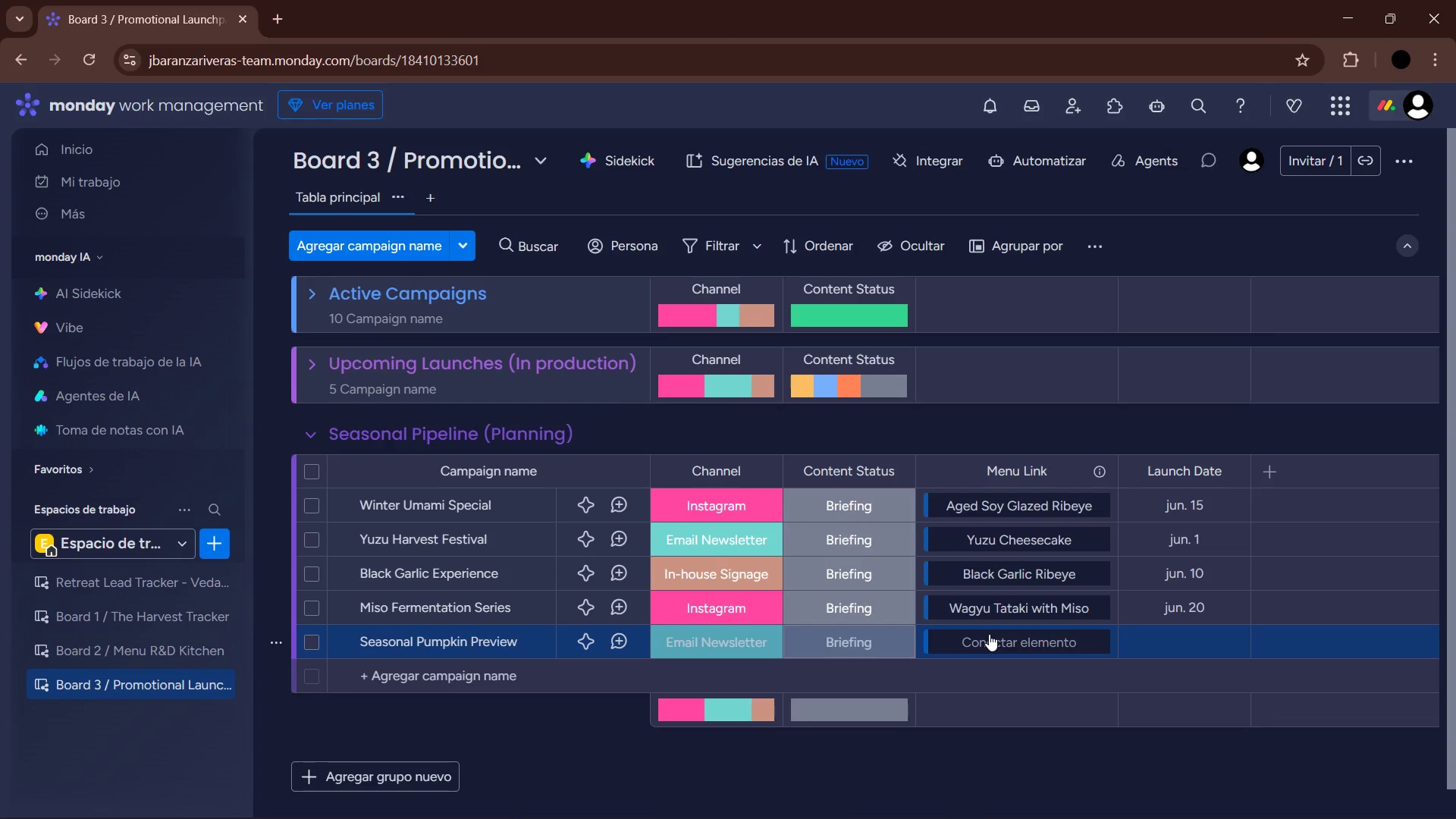 
double_click([989, 634])
 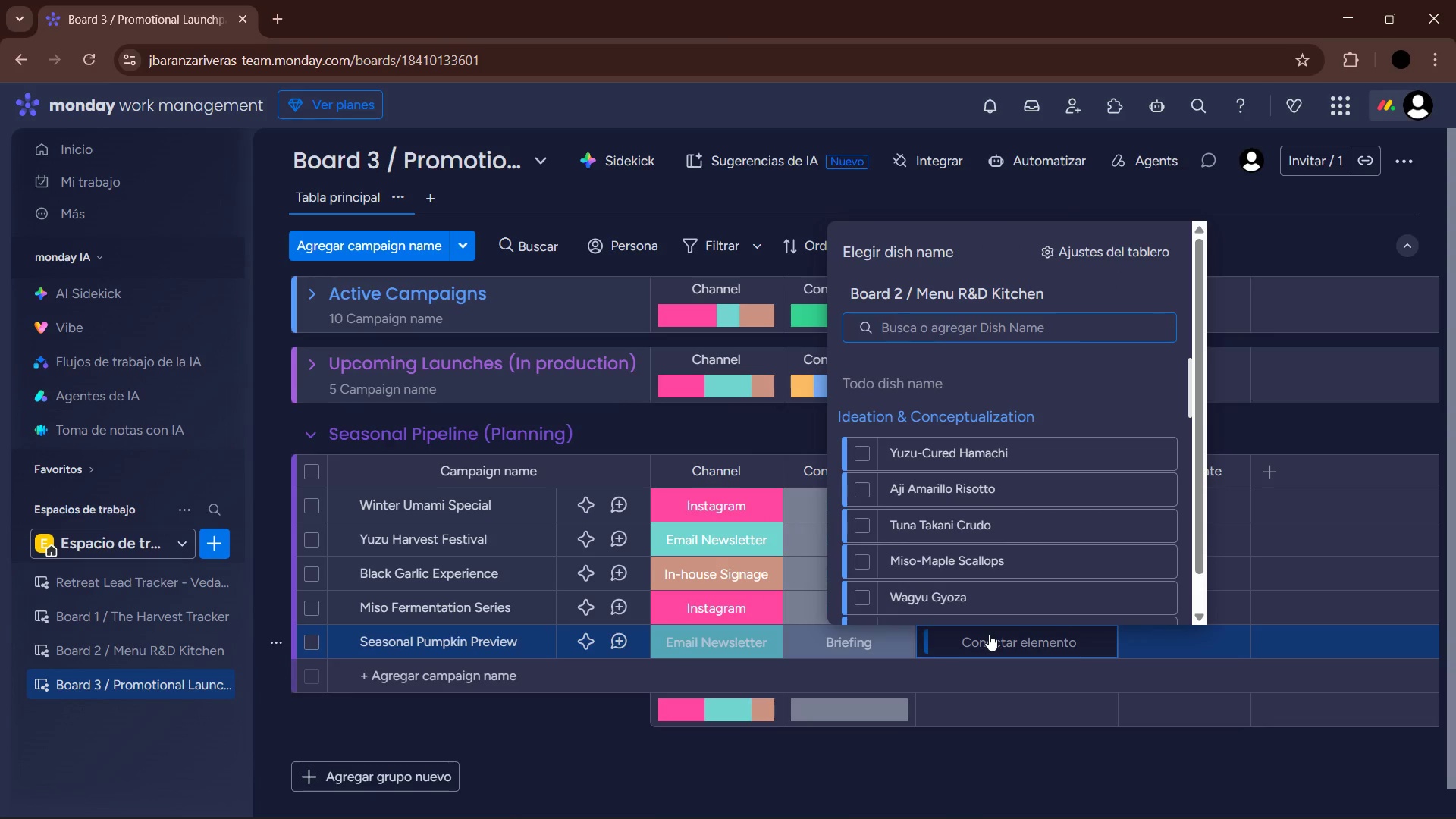 
type(hop)
key(Backspace)
 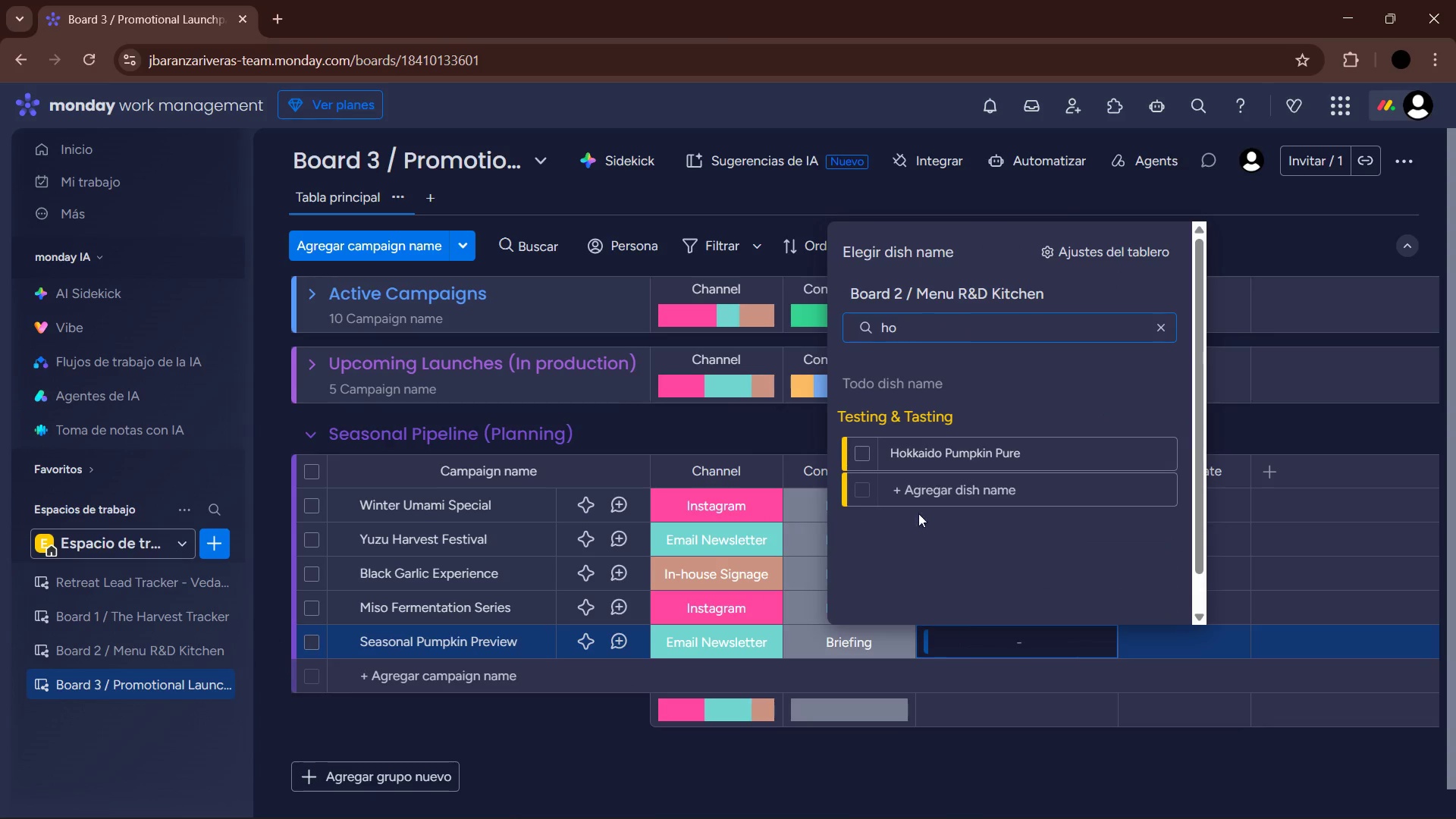 
left_click([863, 447])
 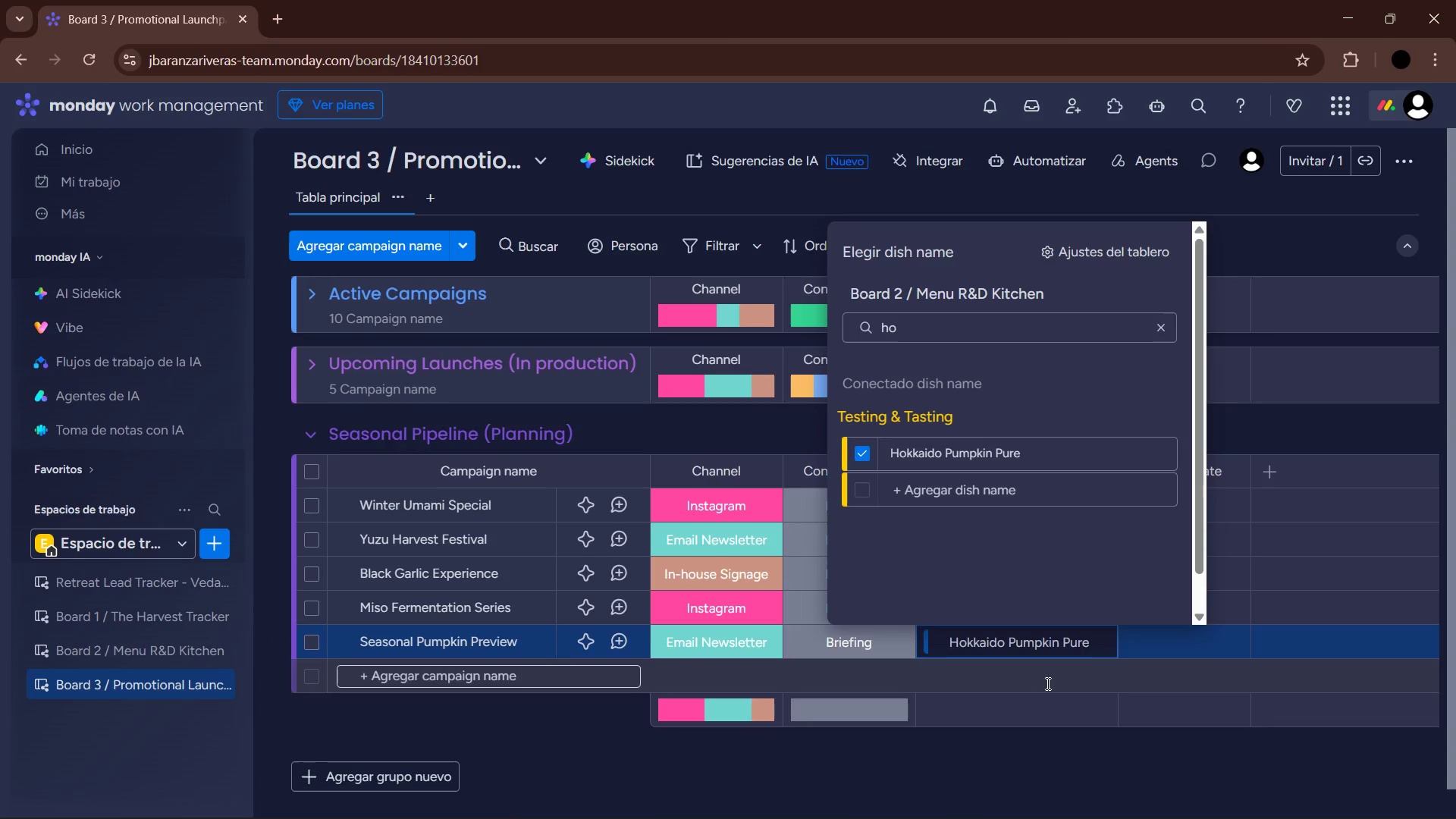 
left_click([1050, 704])
 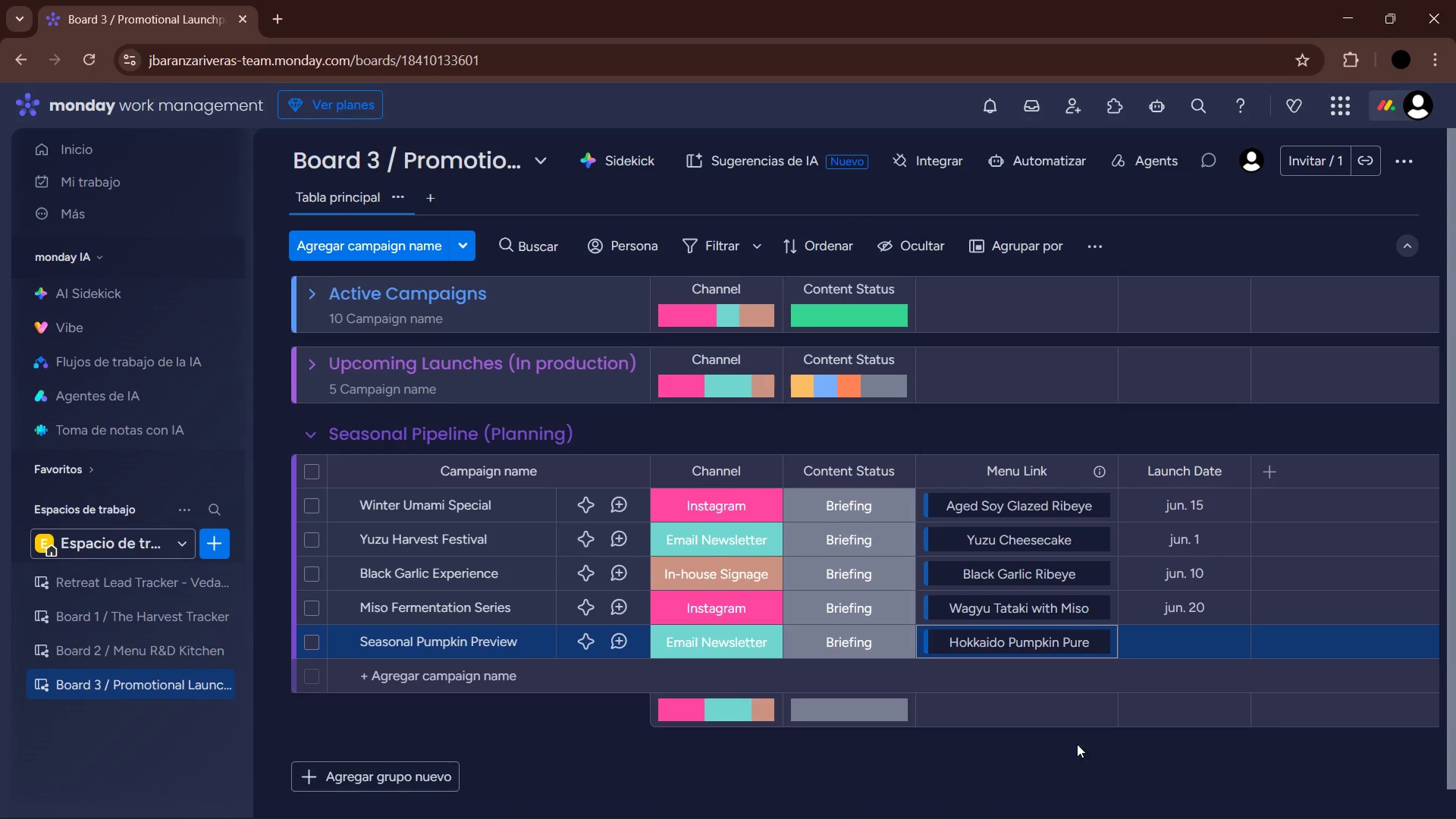 
left_click([133, 645])
 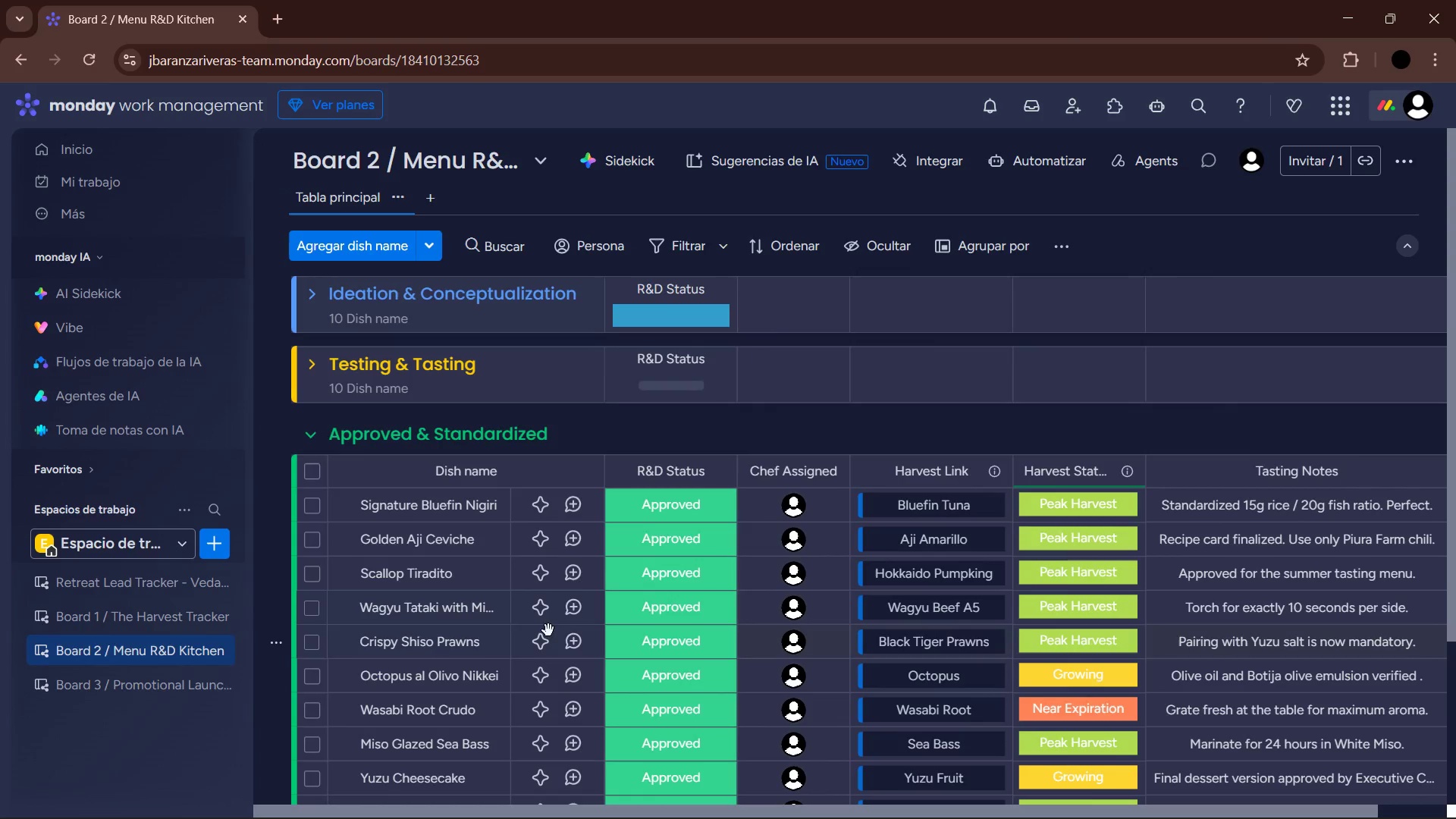 
scroll: coordinate [617, 618], scroll_direction: none, amount: 0.0
 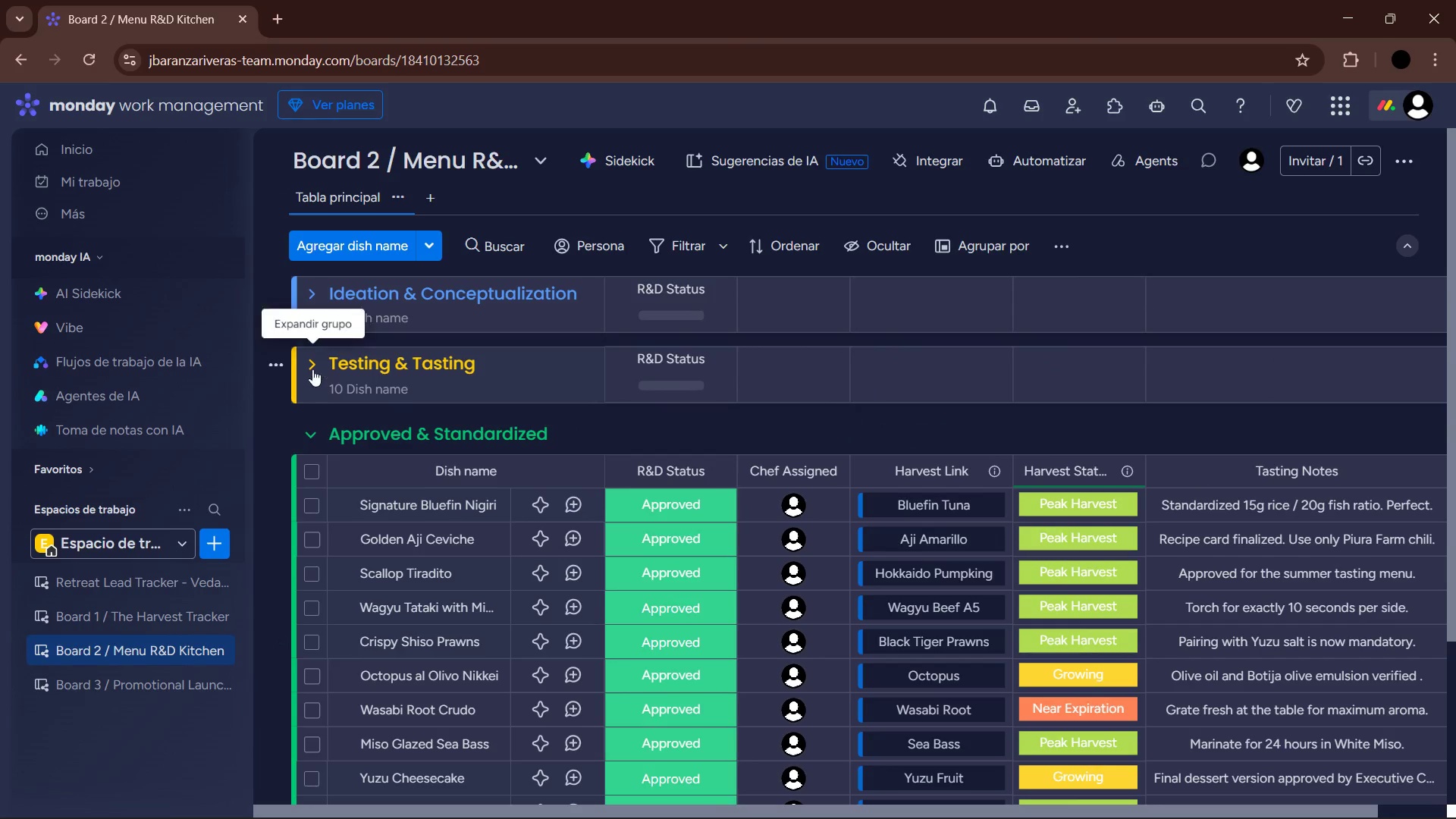 
left_click([312, 368])
 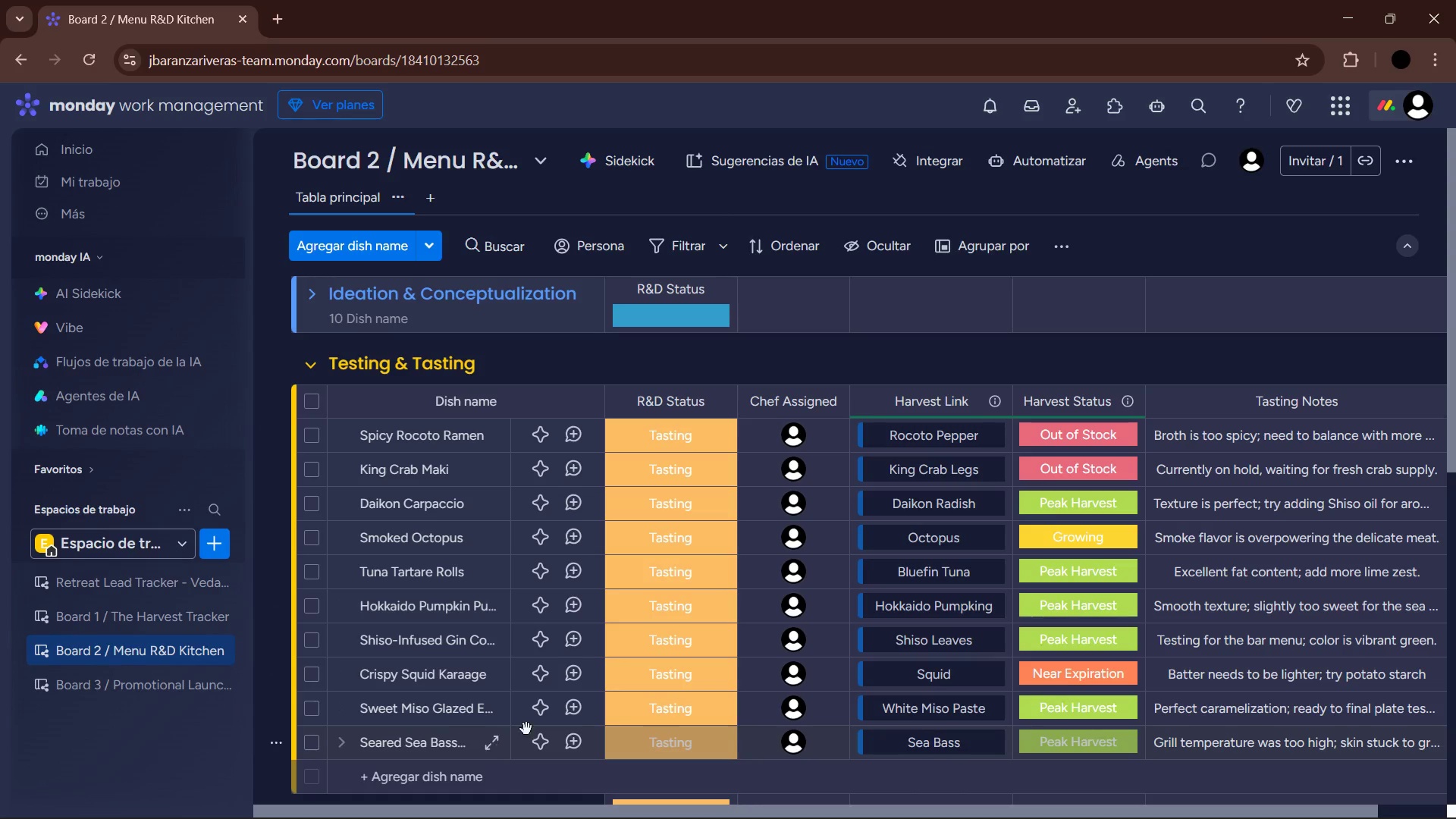 
wait(7.7)
 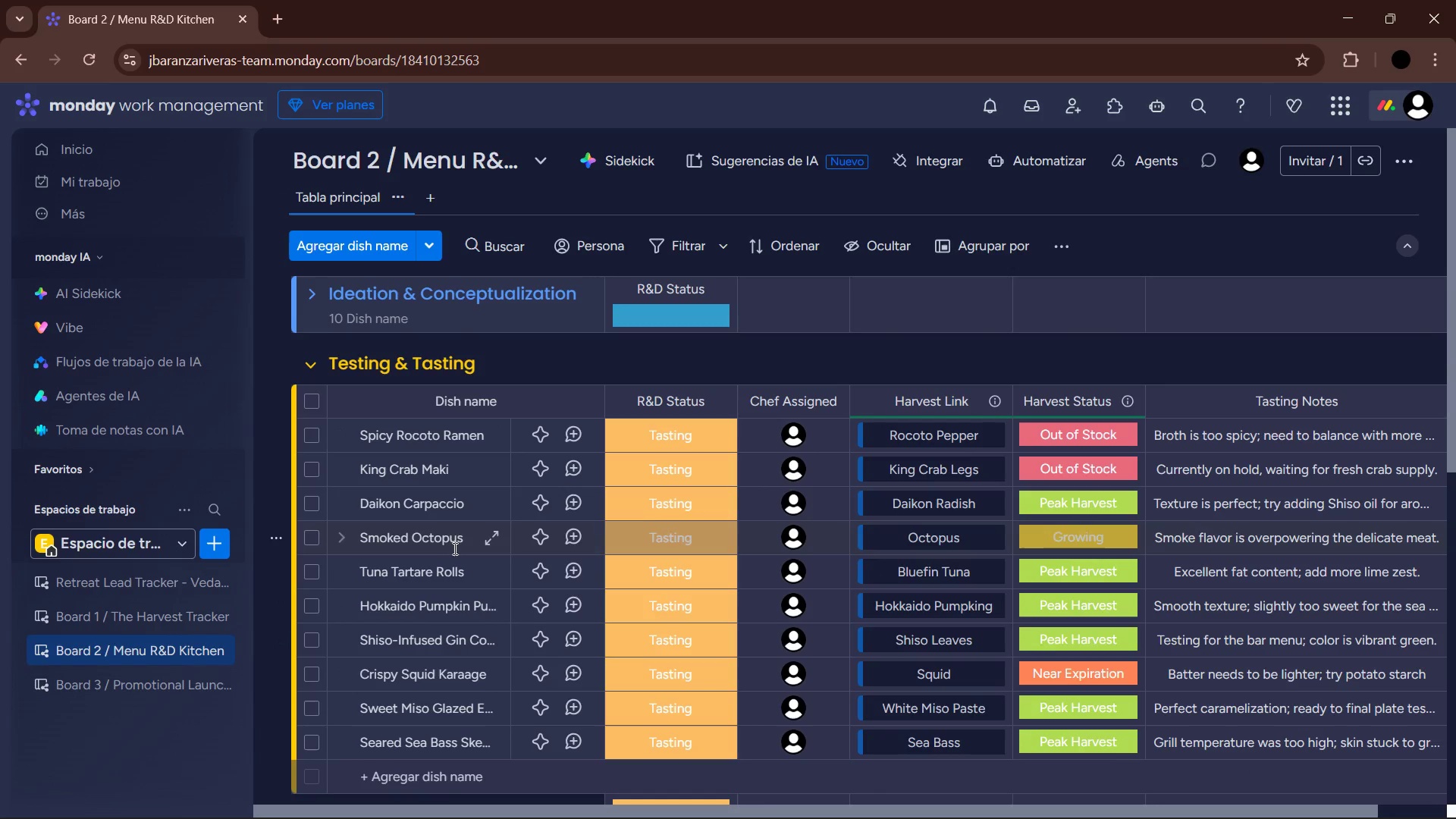 
left_click([463, 607])
 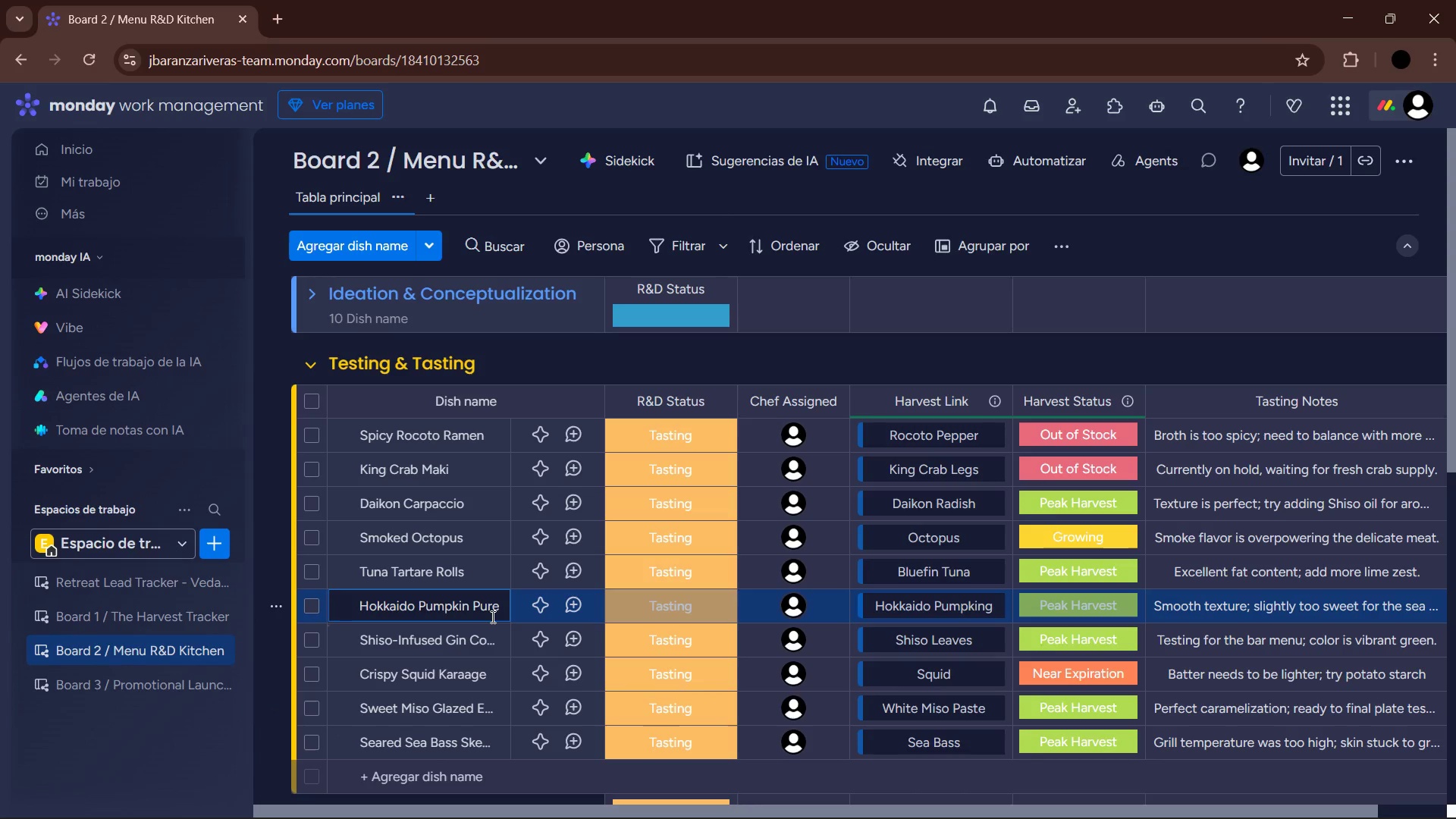 
key(E)
 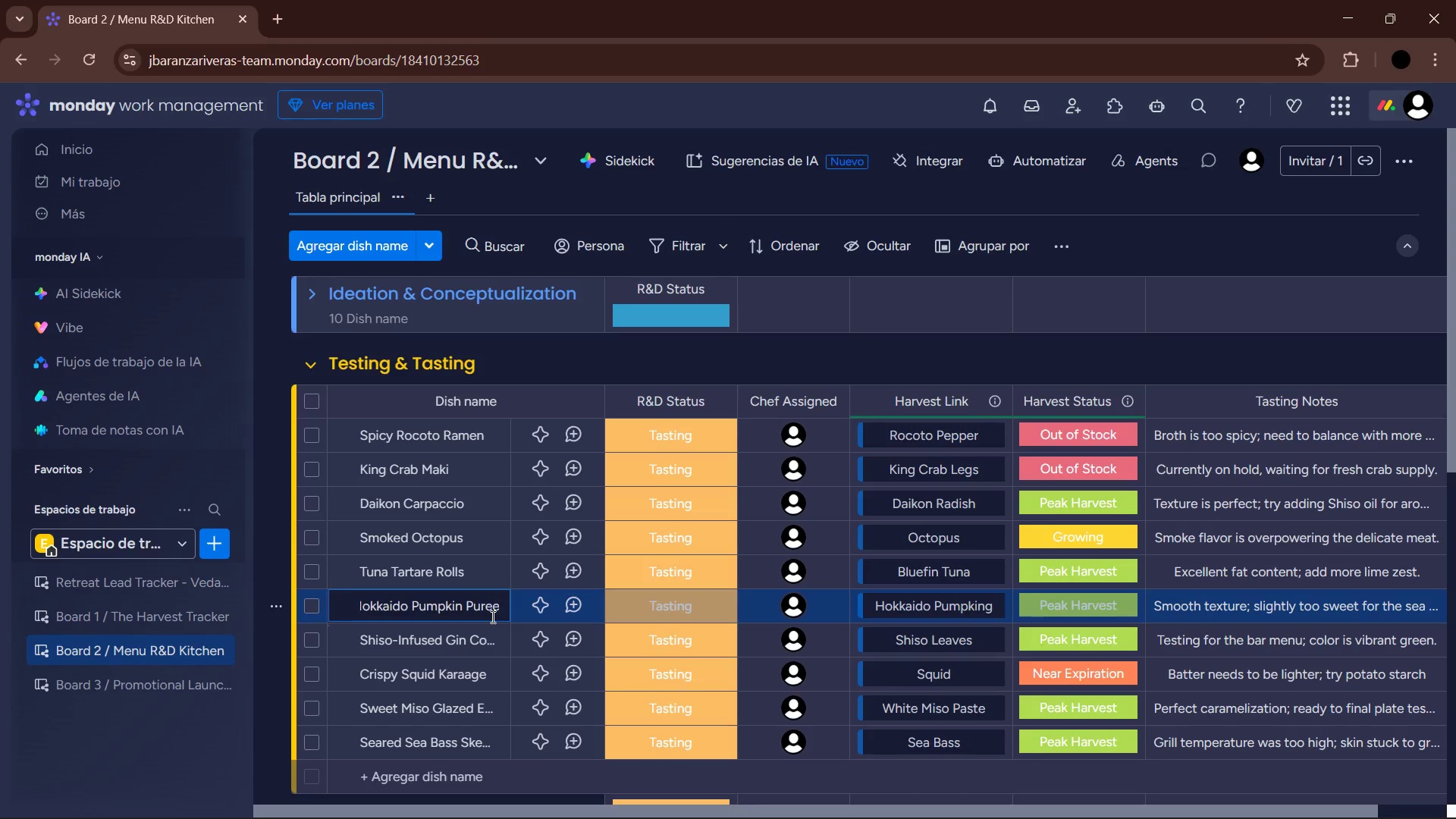 
key(Enter)
 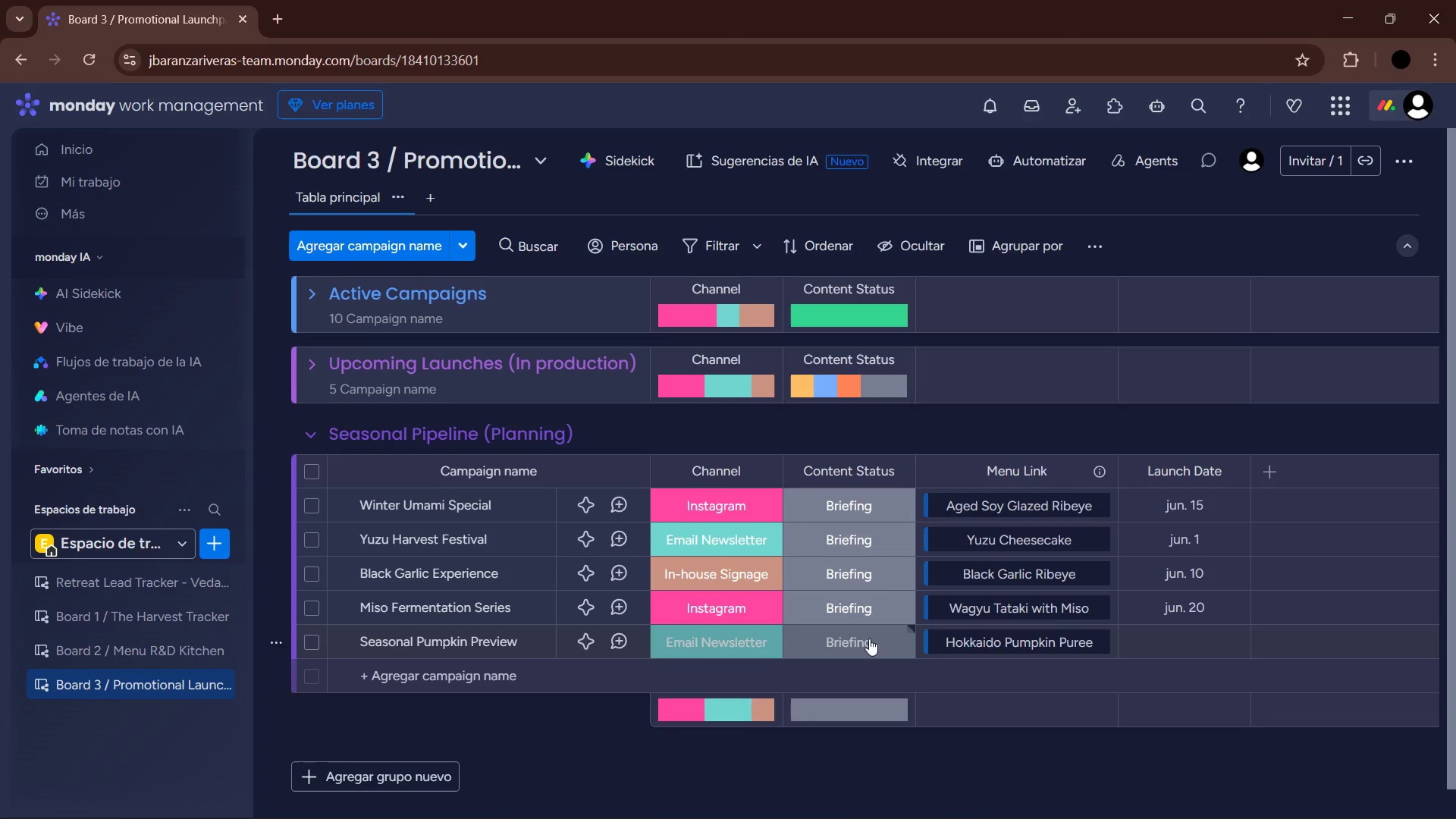 
wait(7.45)
 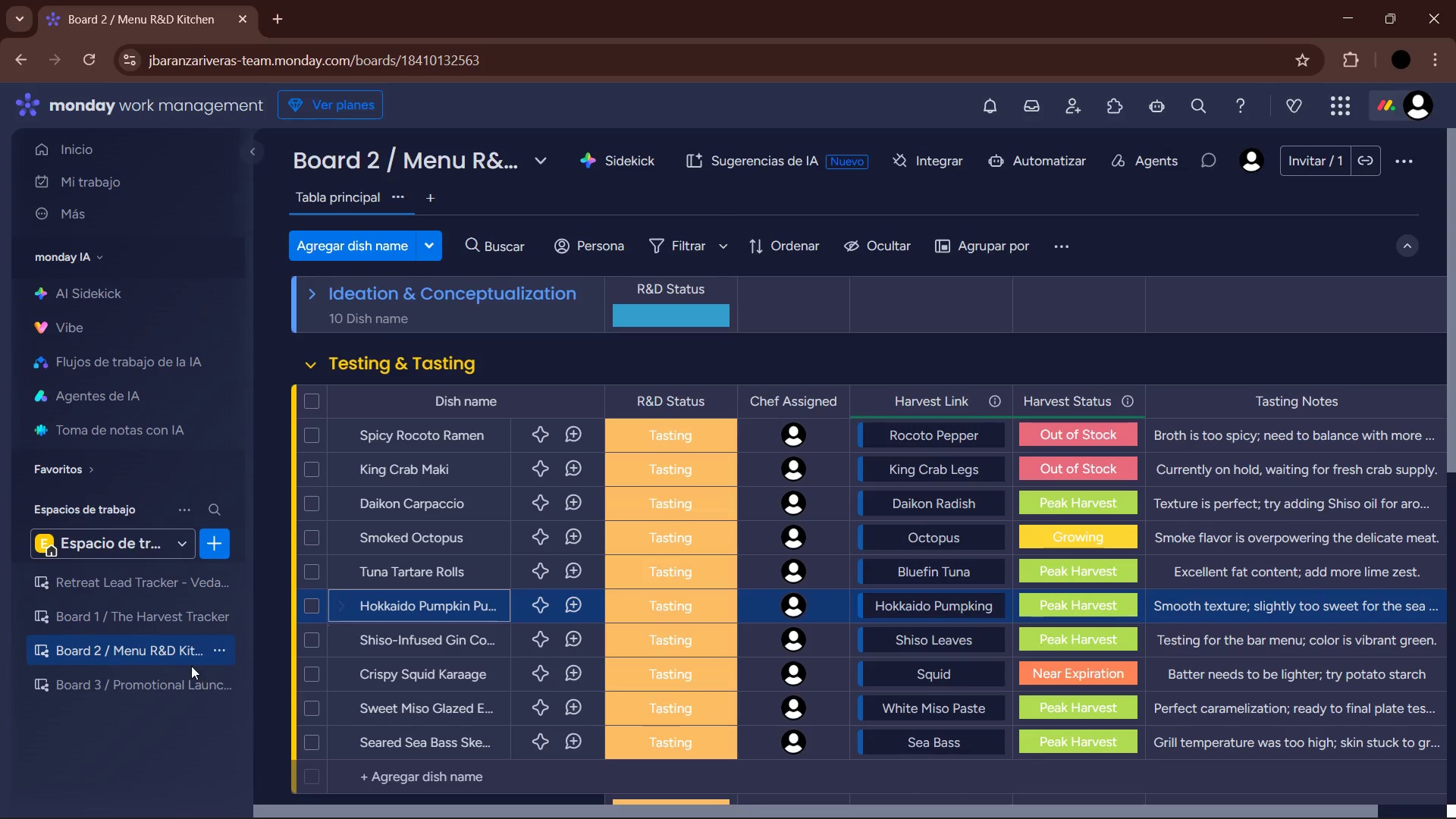 
left_click([1179, 637])
 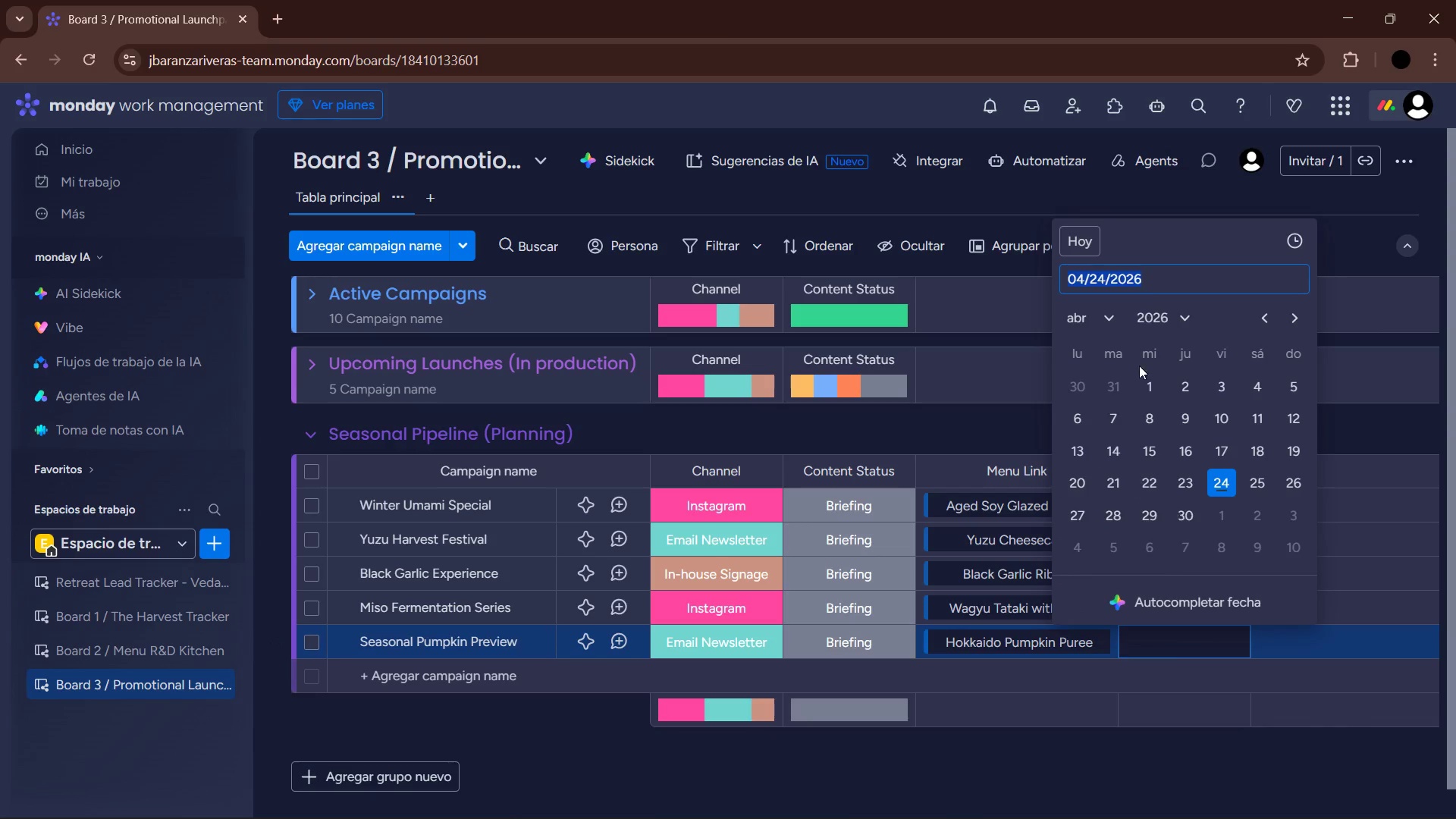 
left_click([1101, 327])
 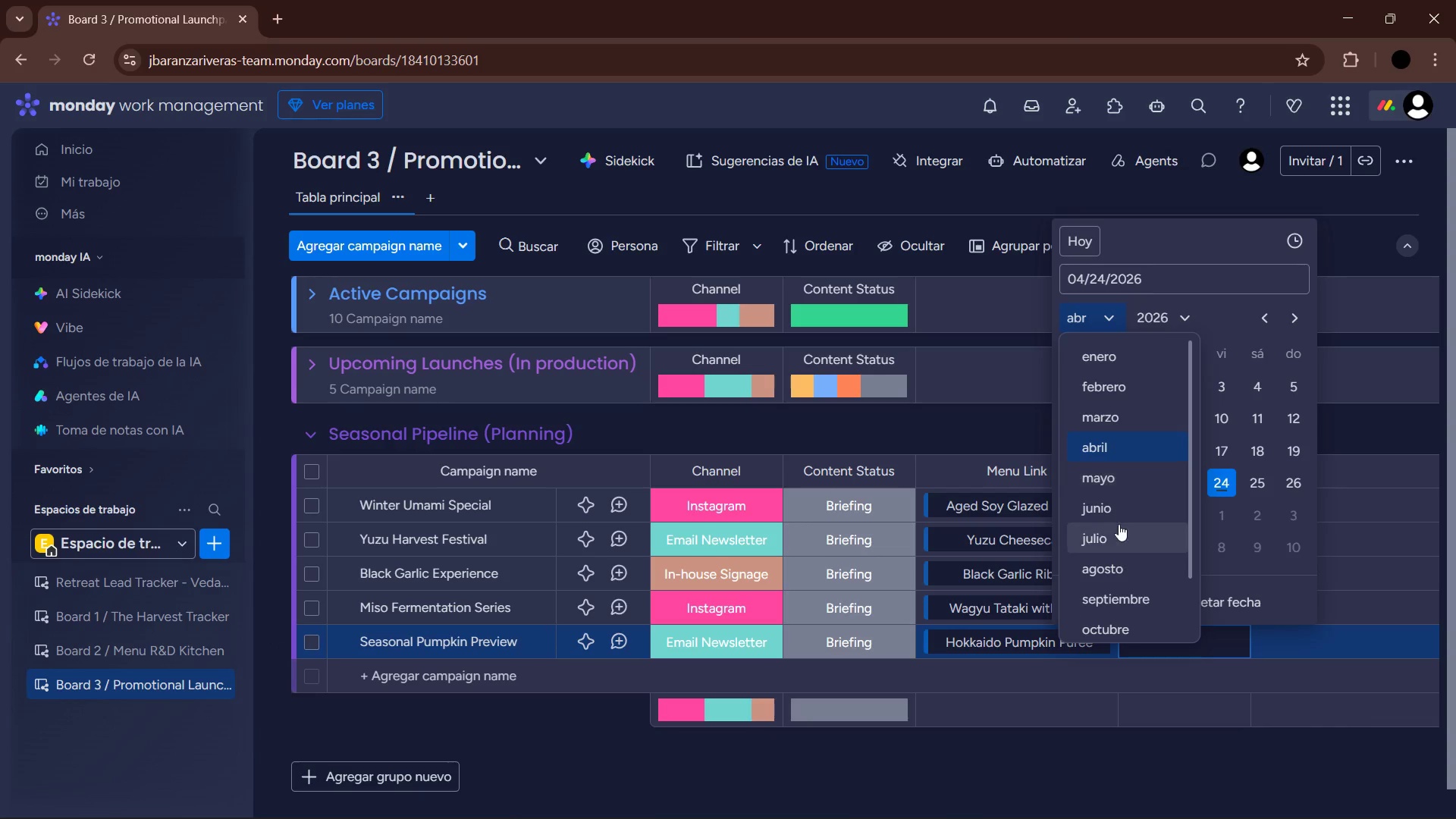 
left_click([1117, 510])
 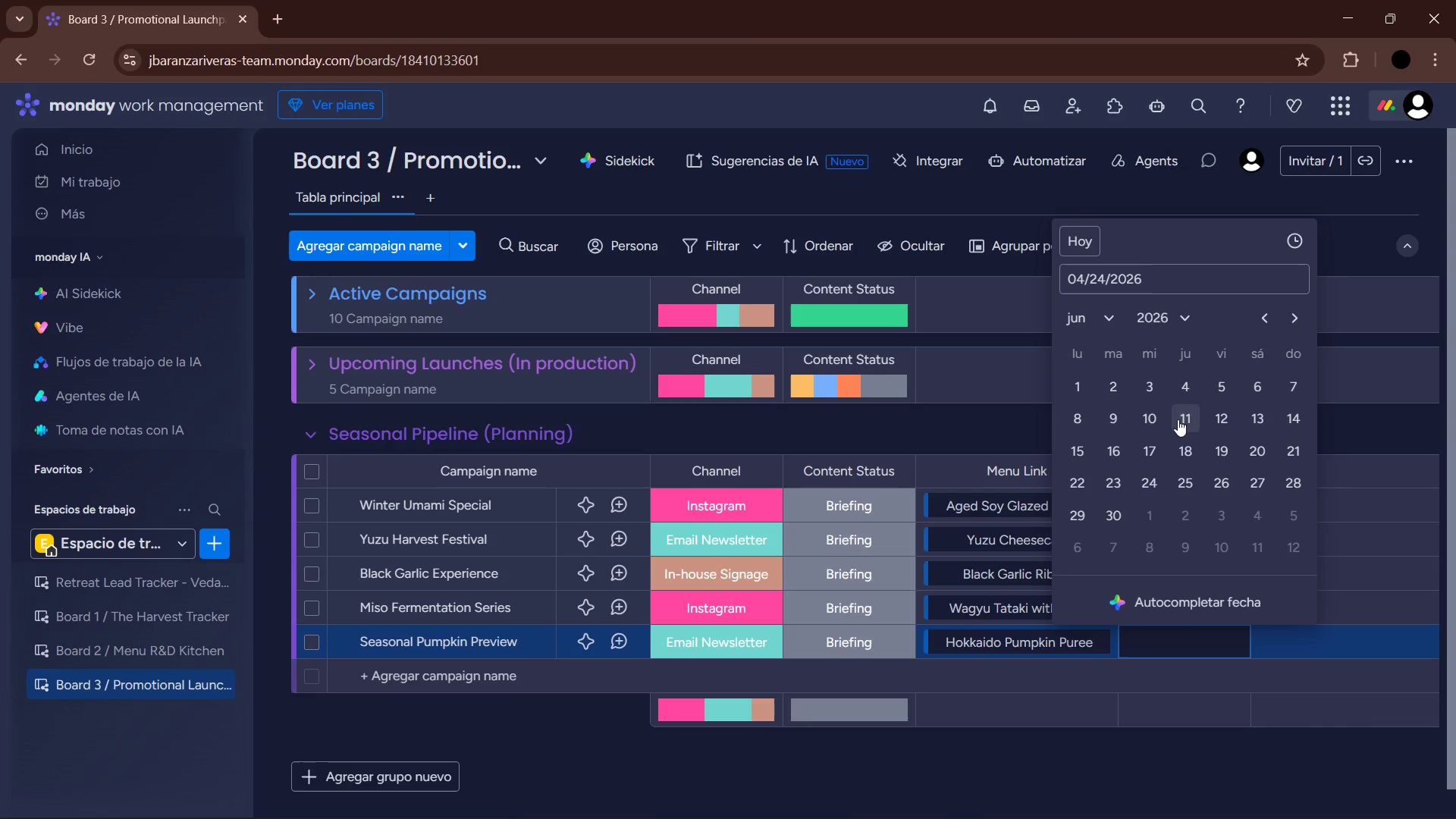 
left_click([1219, 391])
 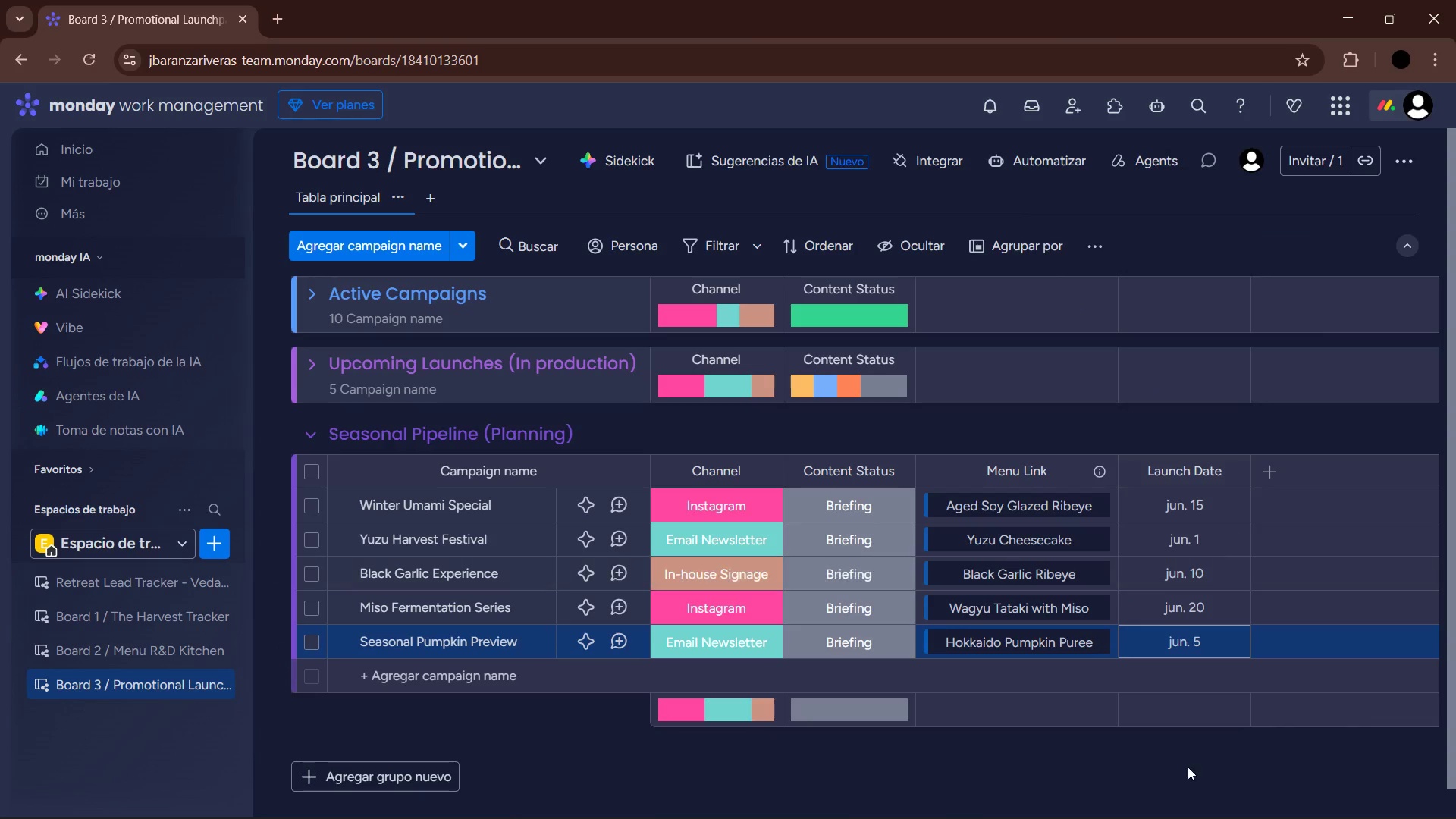 
left_click([1163, 773])
 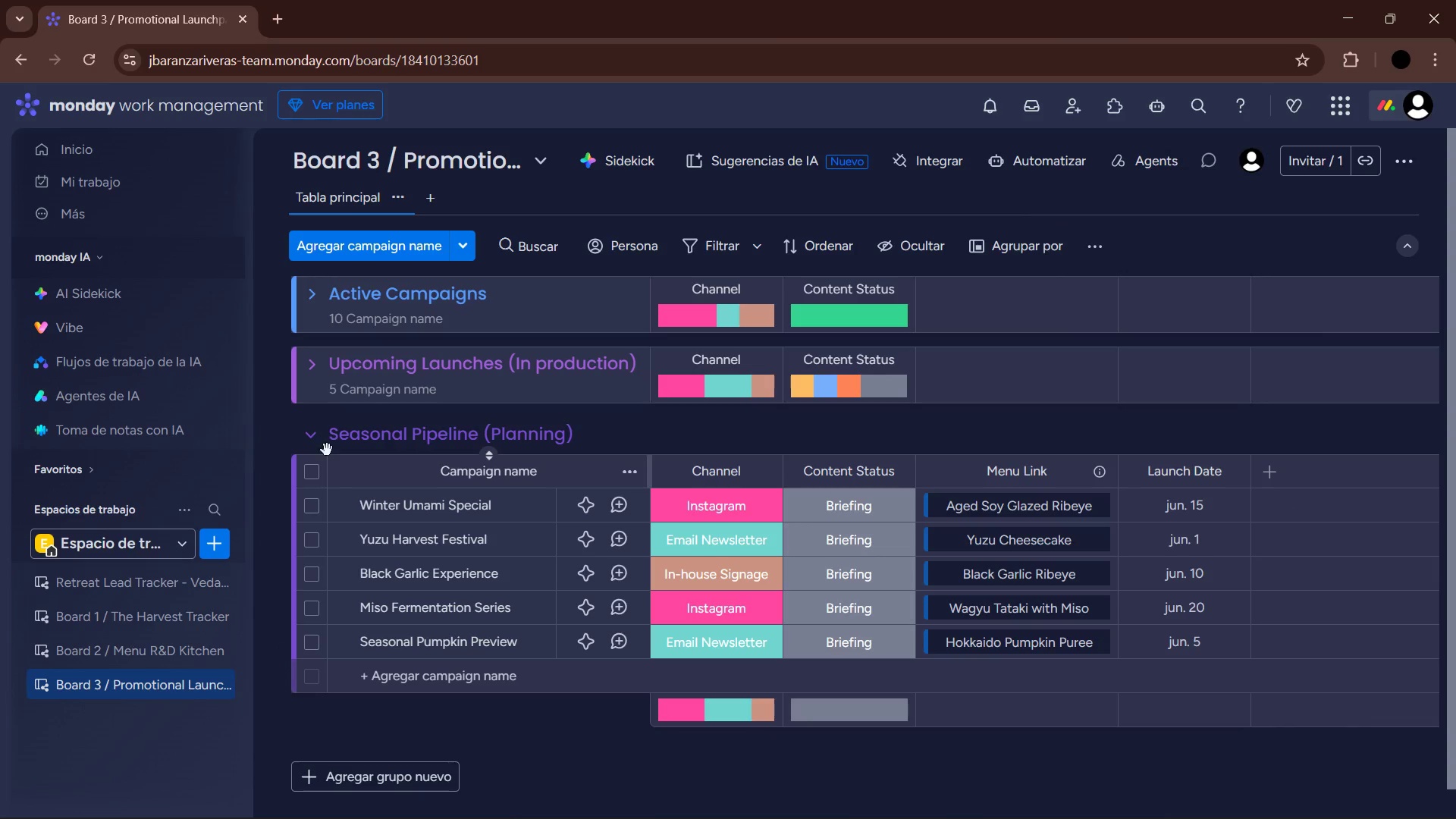 
left_click([311, 438])
 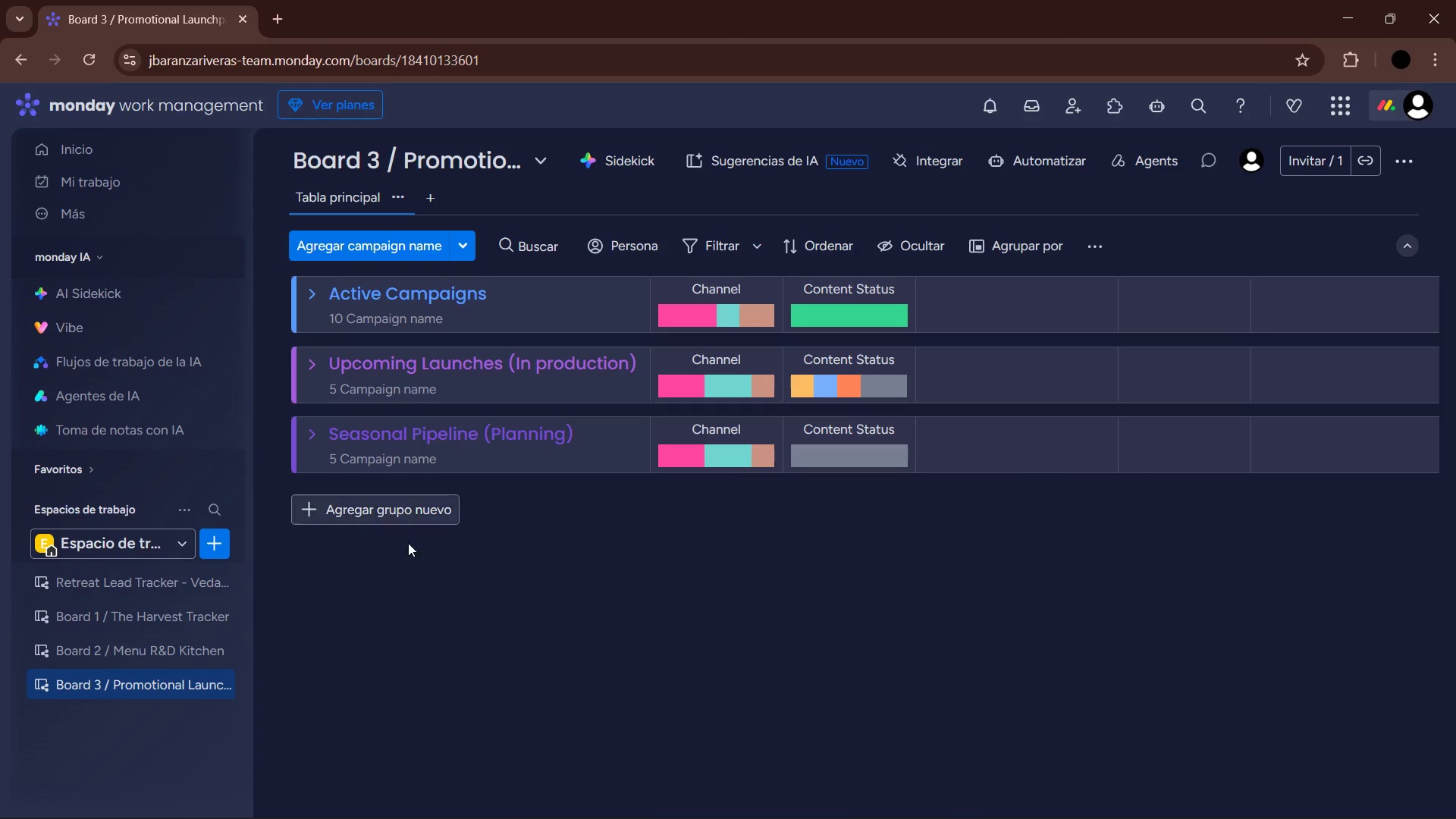 
left_click([140, 649])
 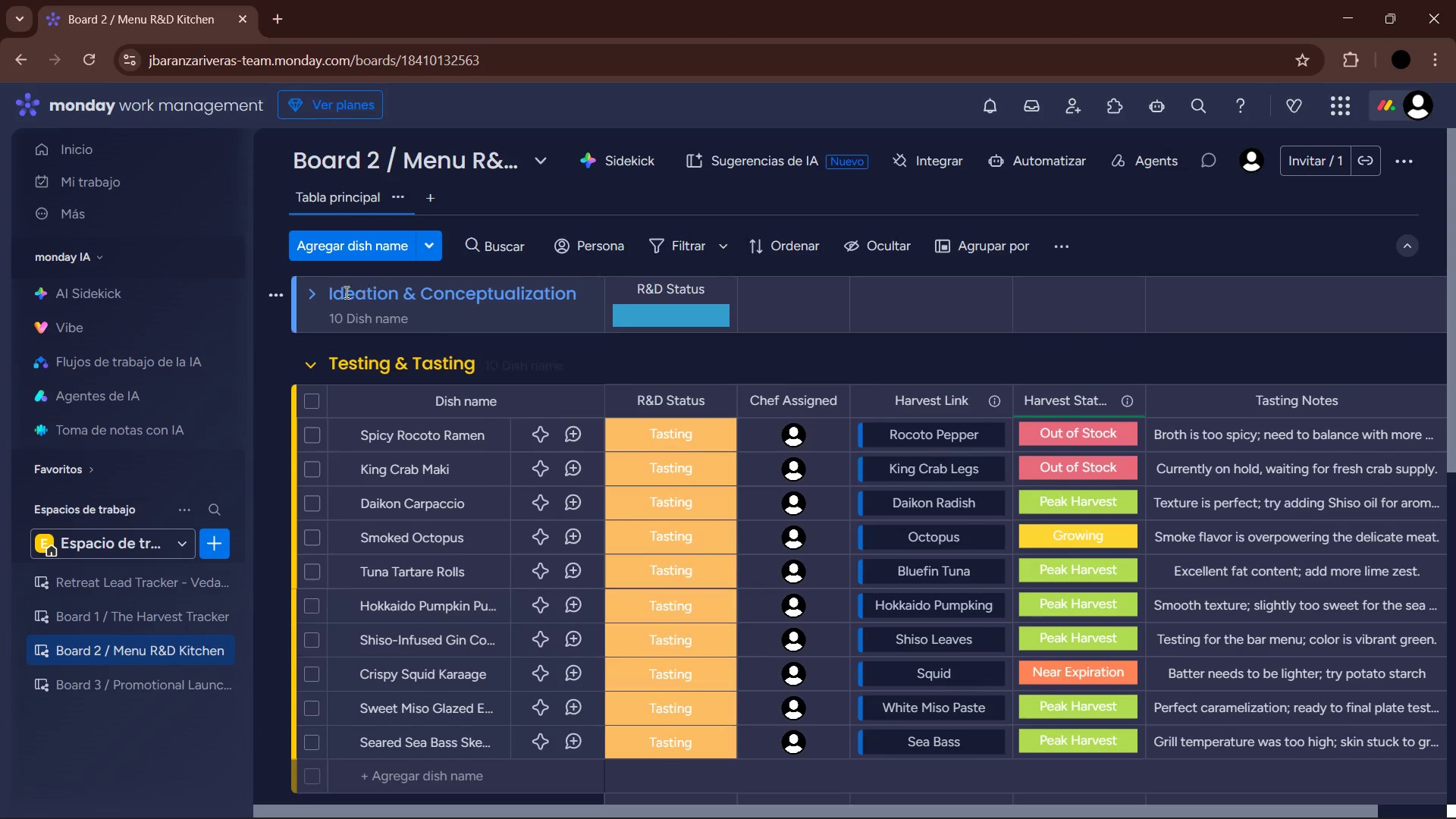 
left_click([309, 366])
 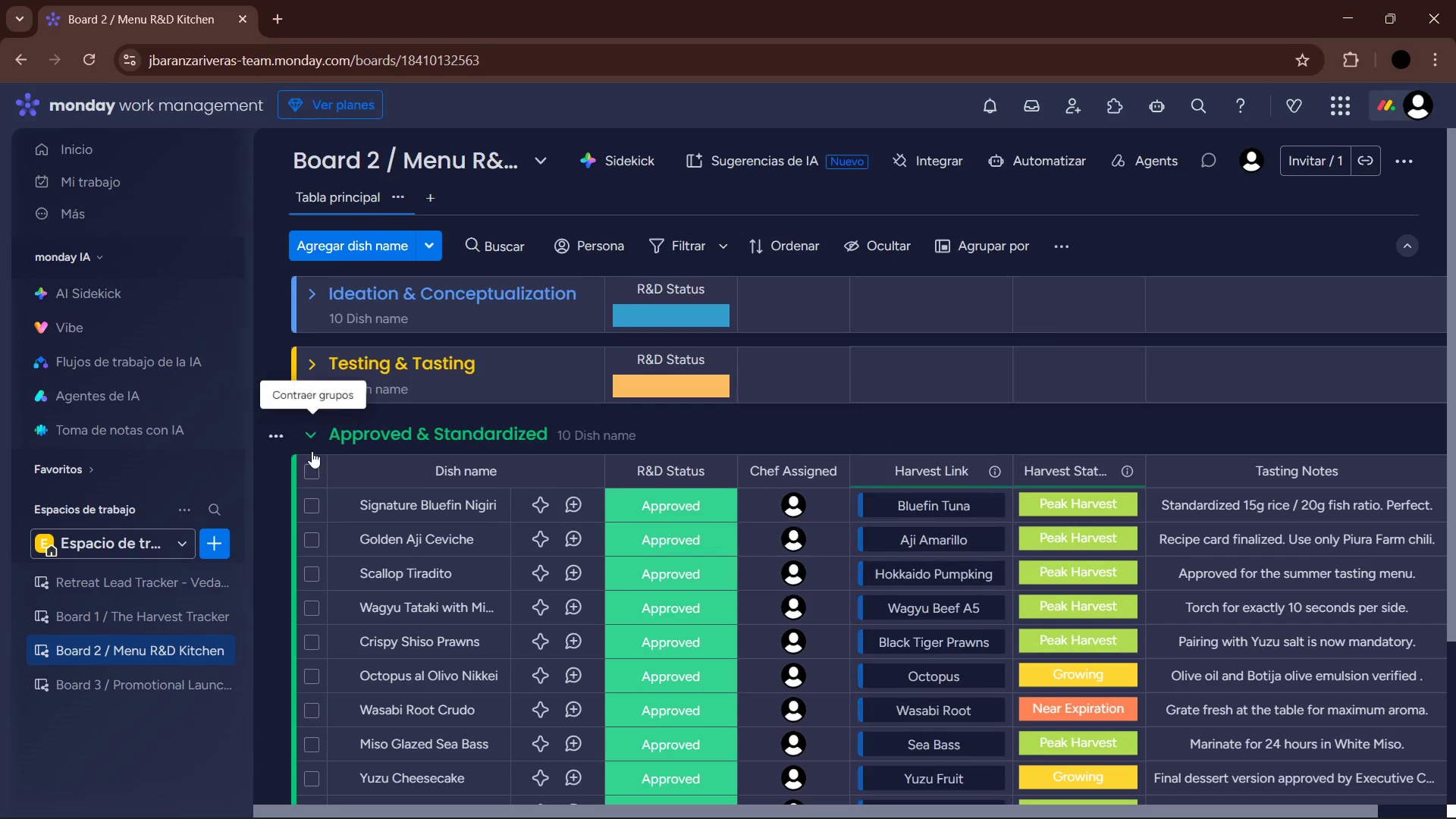 
left_click([309, 437])
 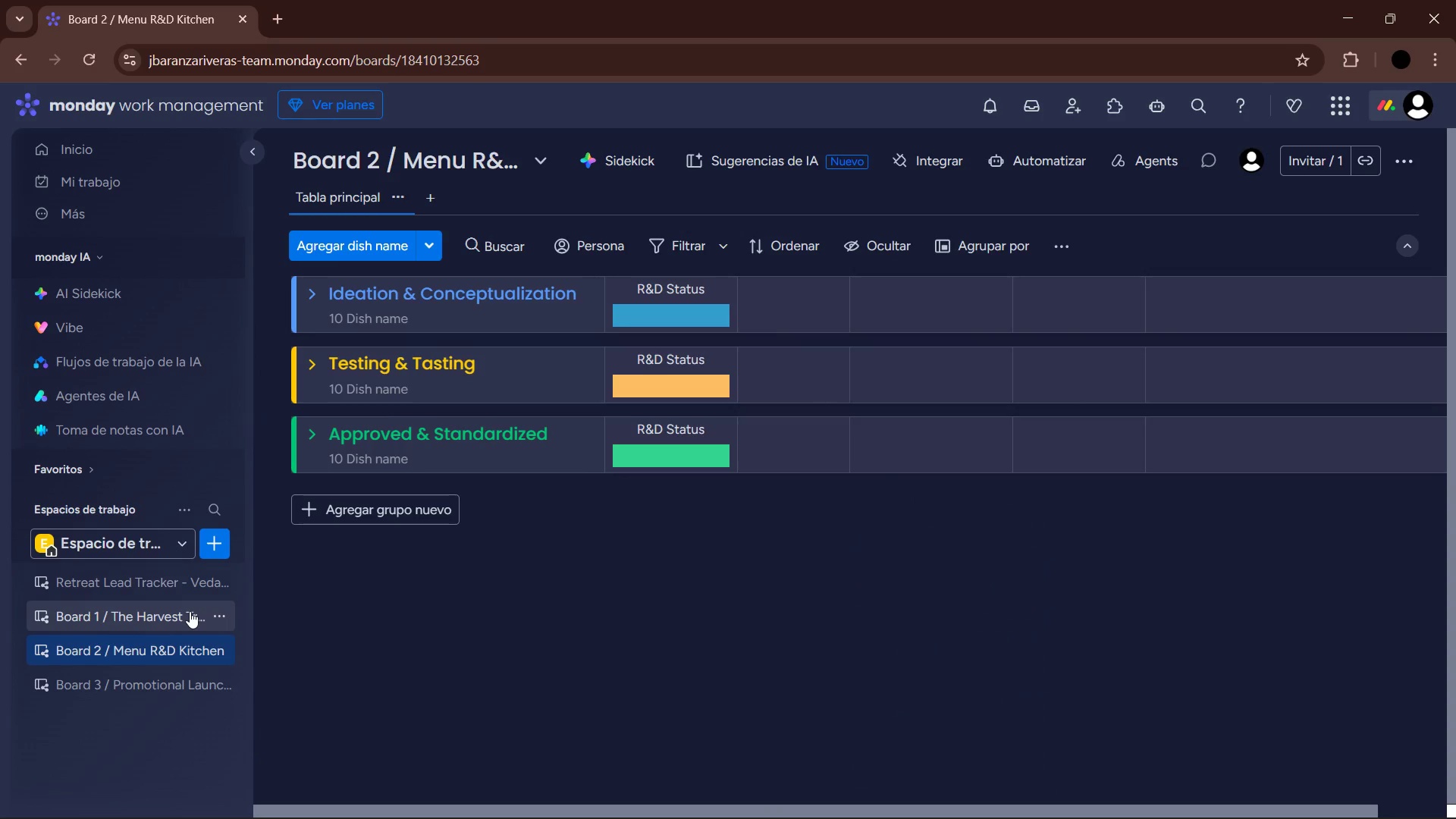 
left_click([179, 582])
 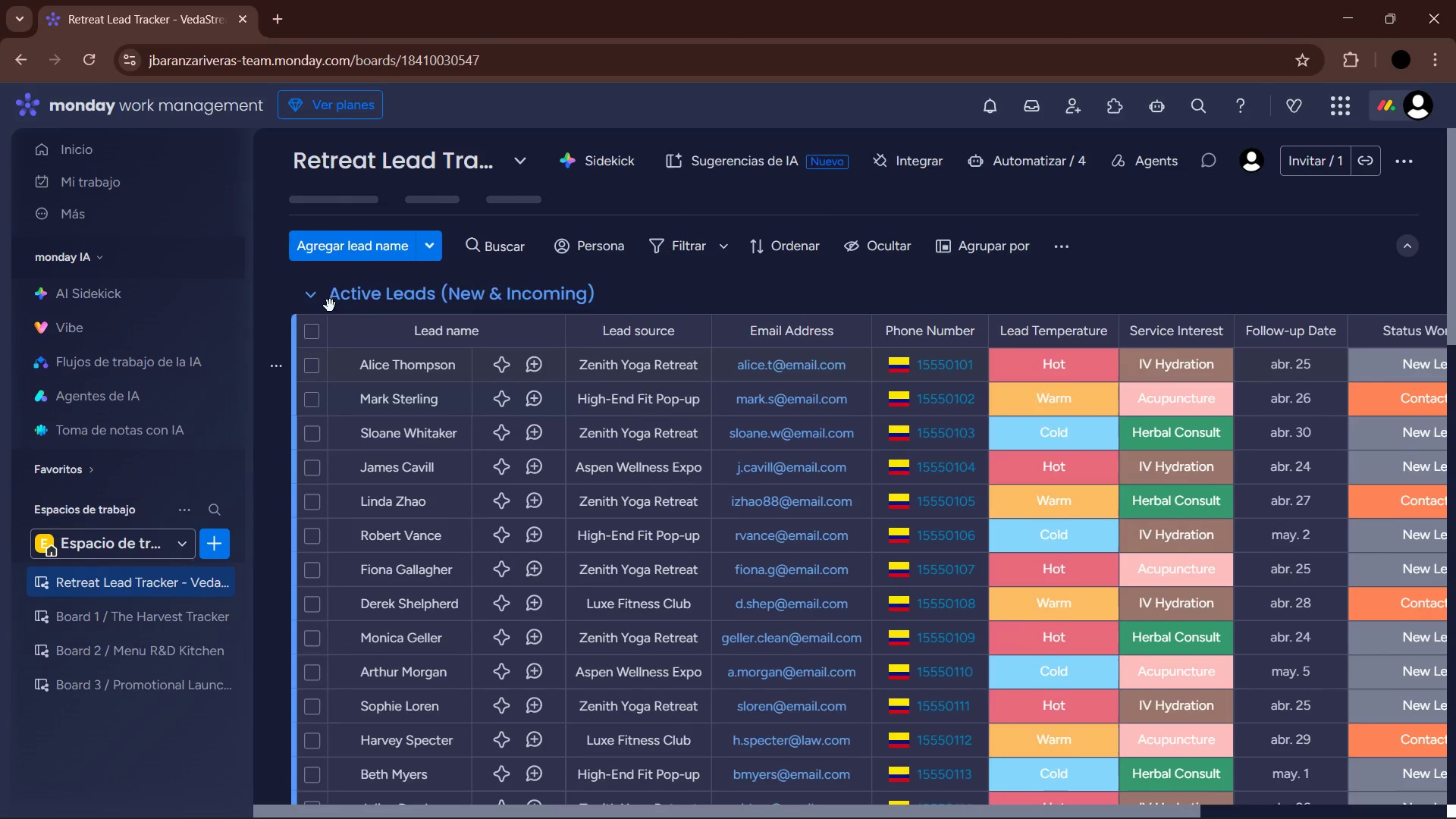 
left_click([313, 293])
 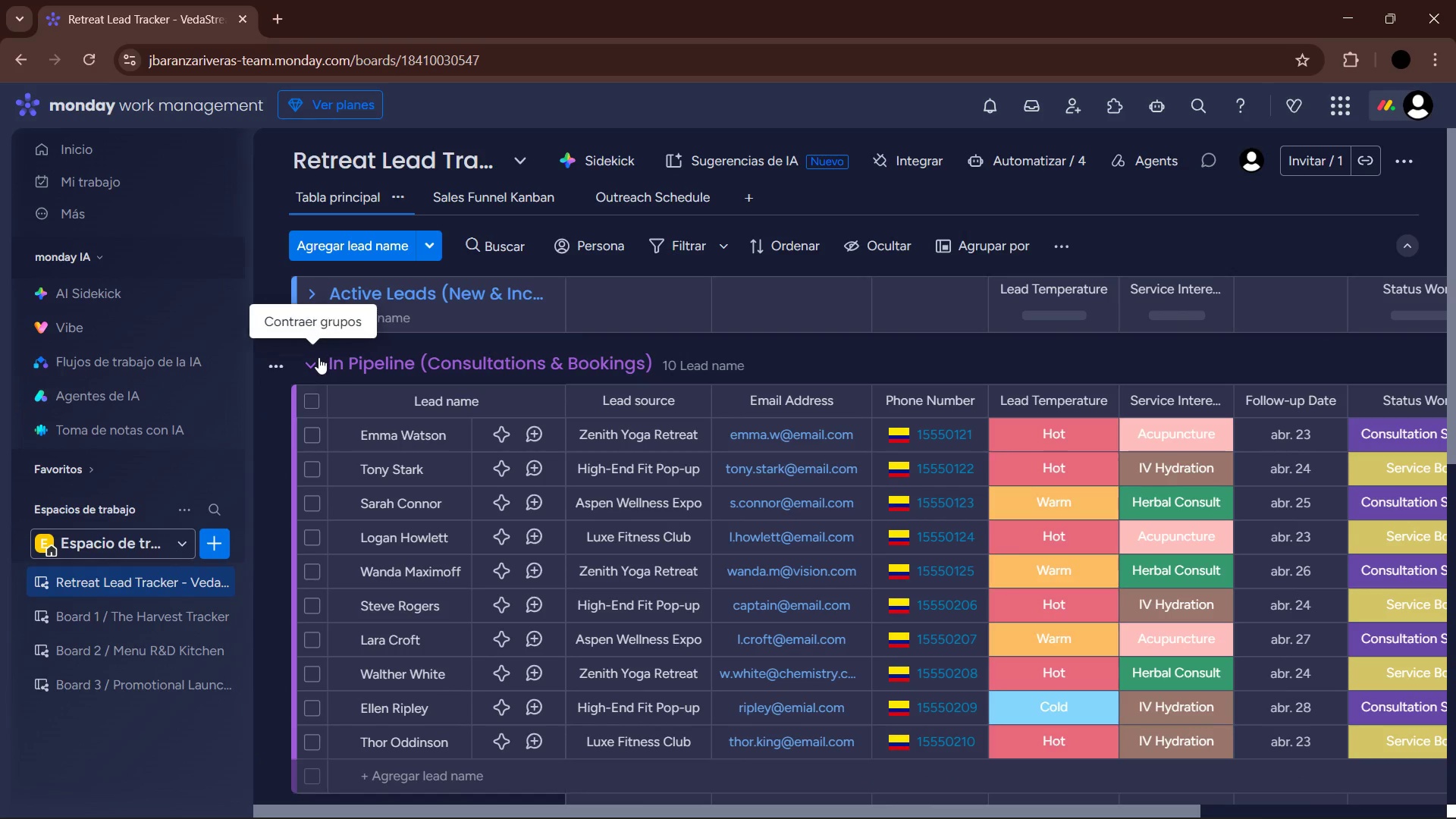 
left_click([309, 360])
 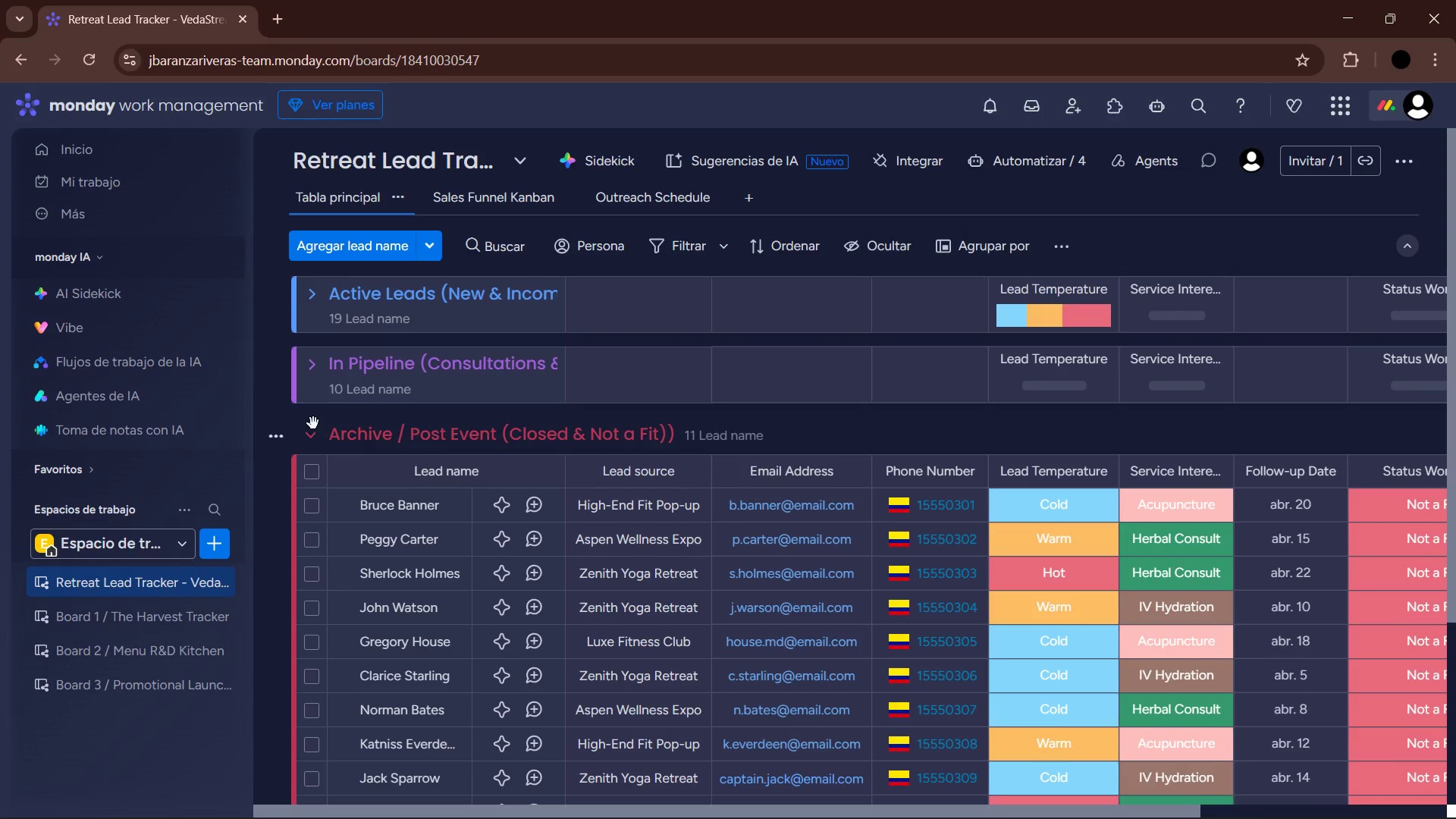 
left_click([309, 435])
 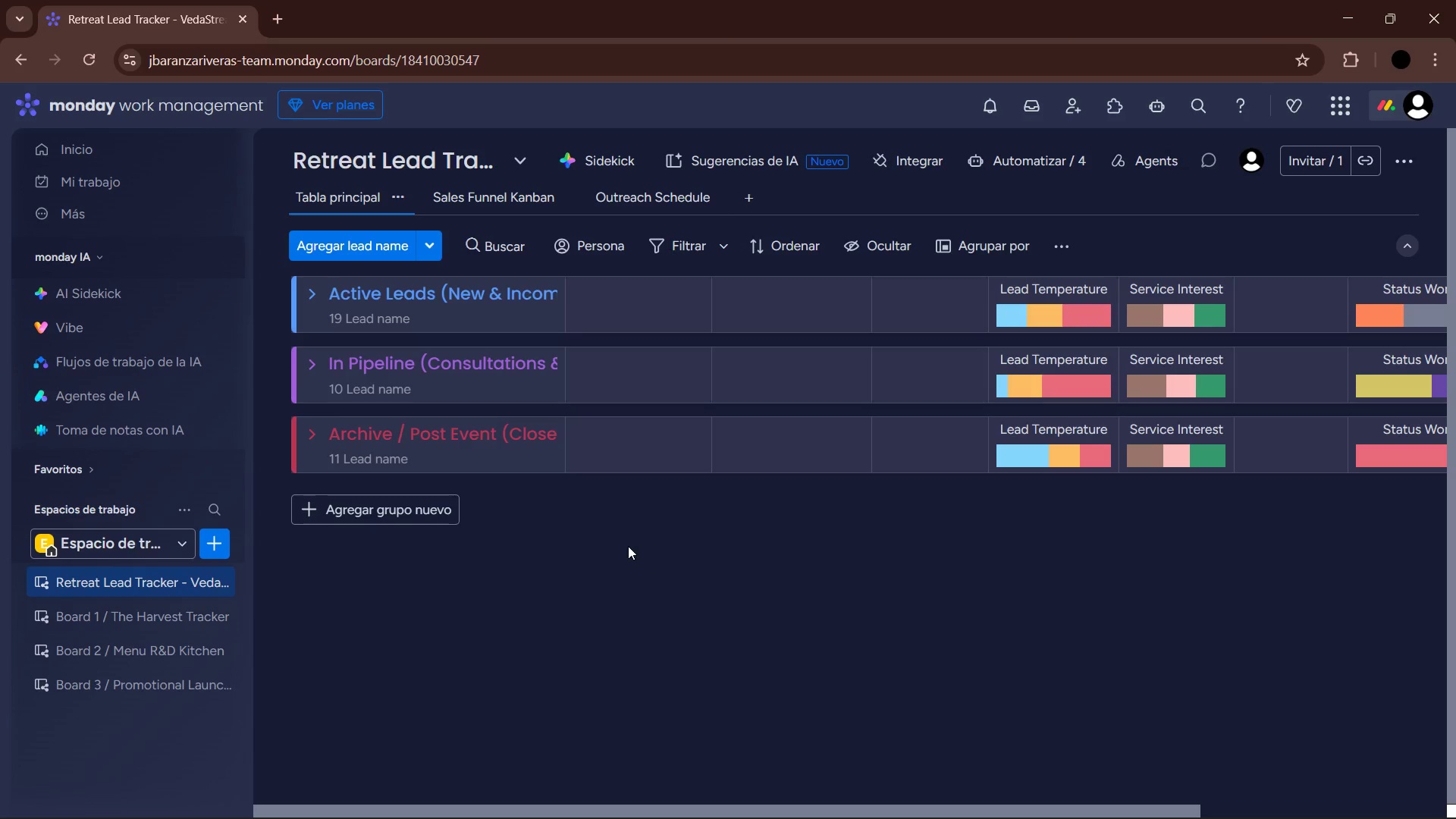 
left_click([632, 548])
 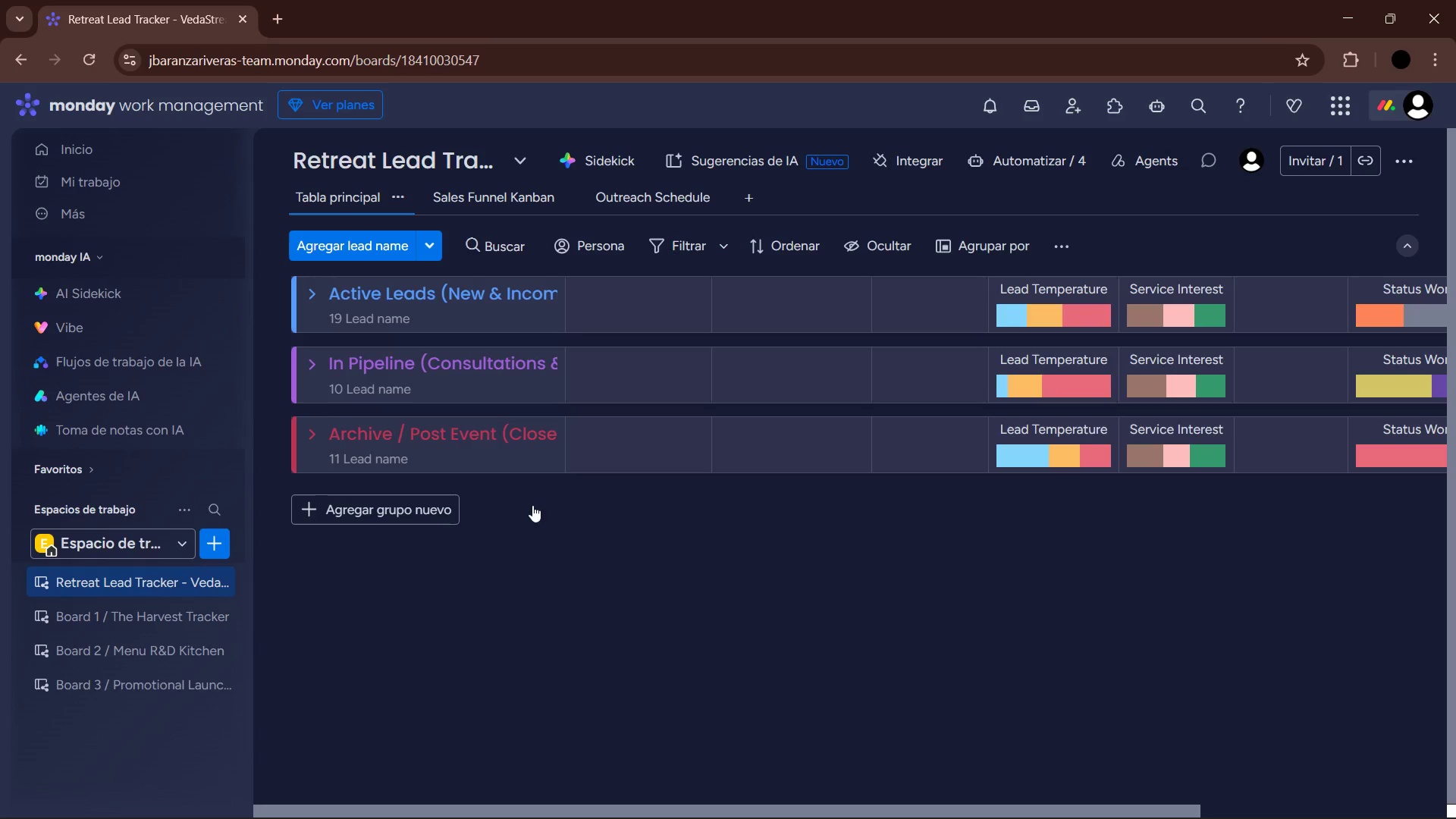 
scroll: coordinate [501, 440], scroll_direction: up, amount: 2.0
 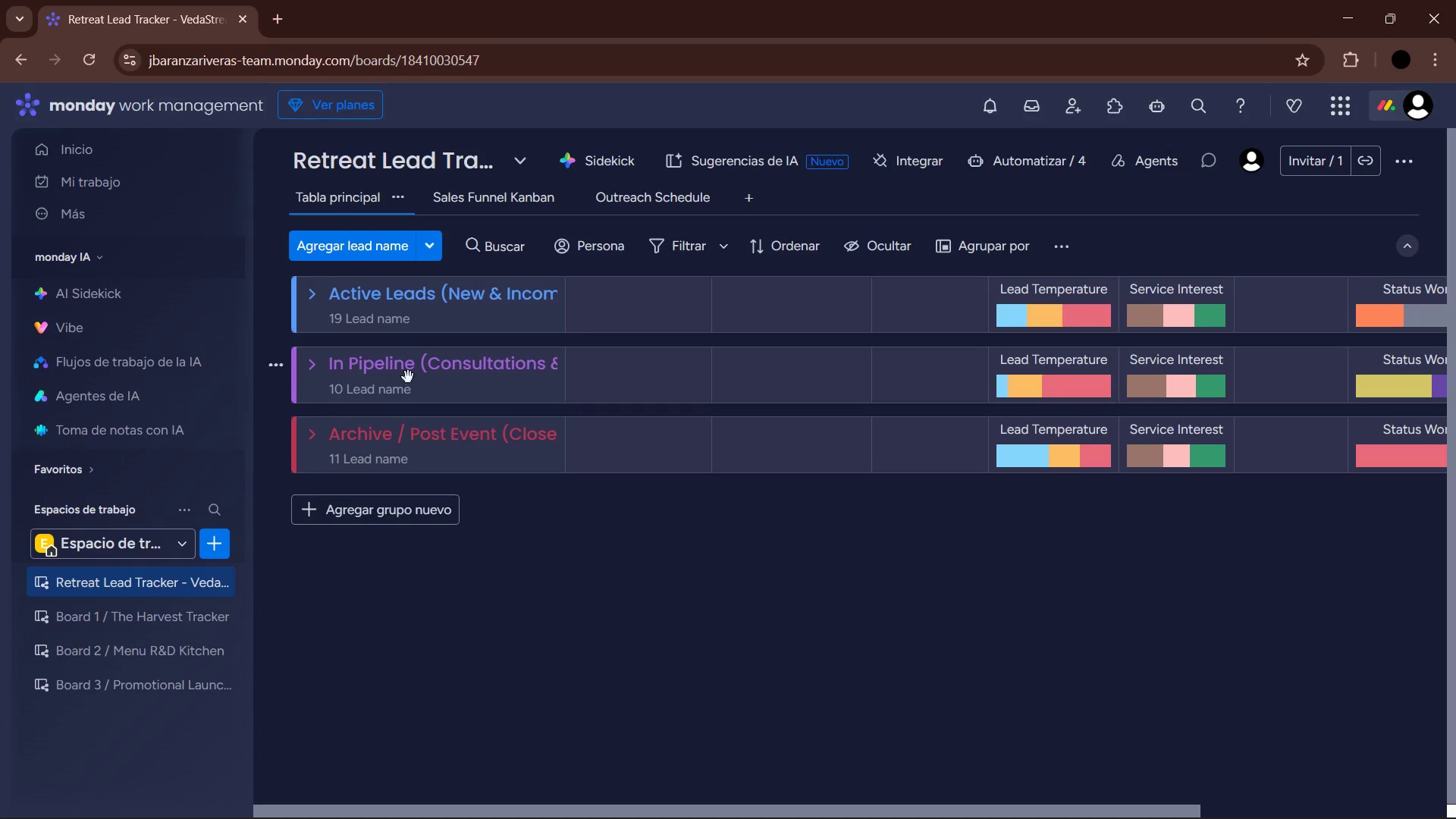 
left_click([306, 293])
 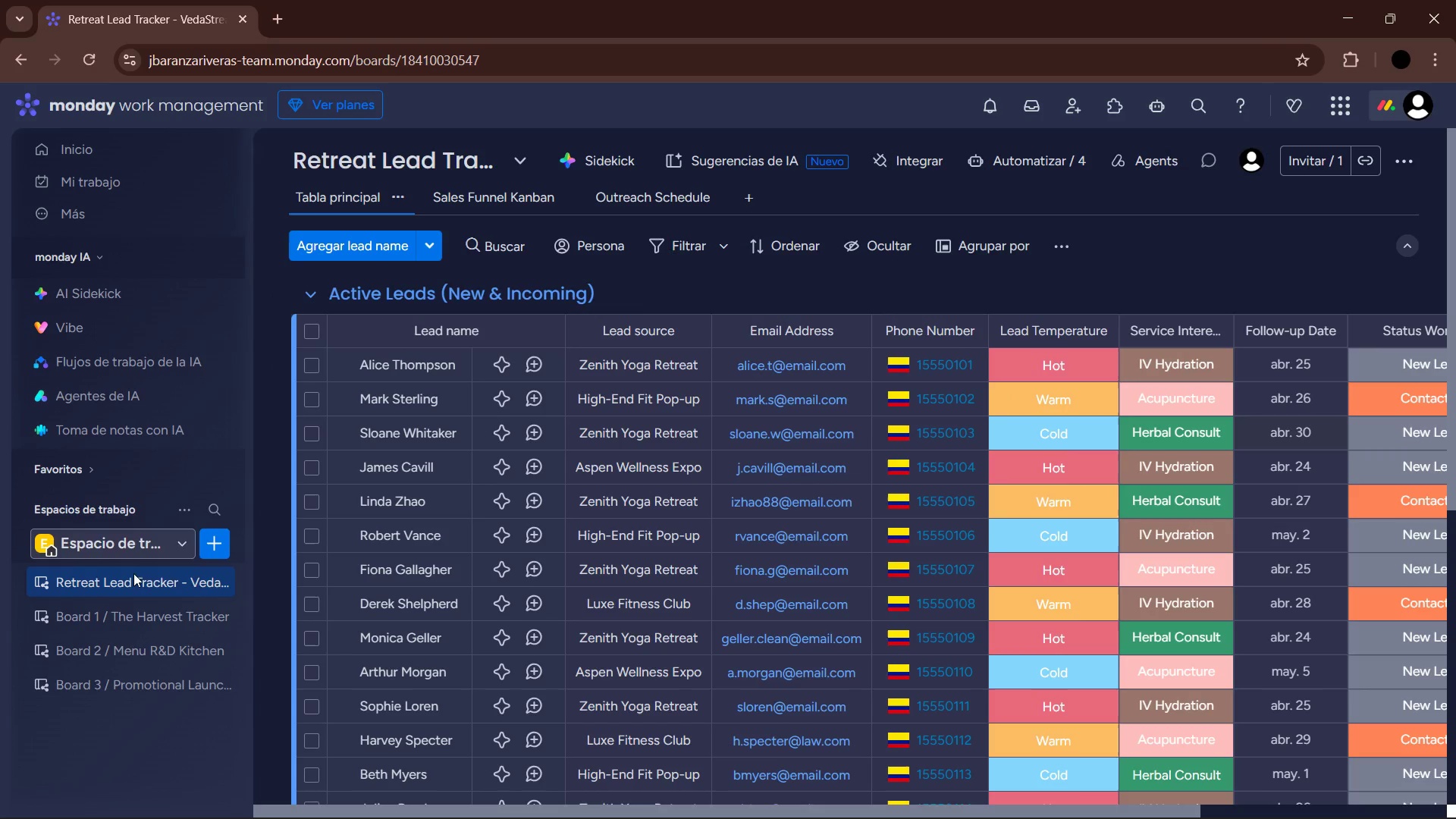 
double_click([127, 620])
 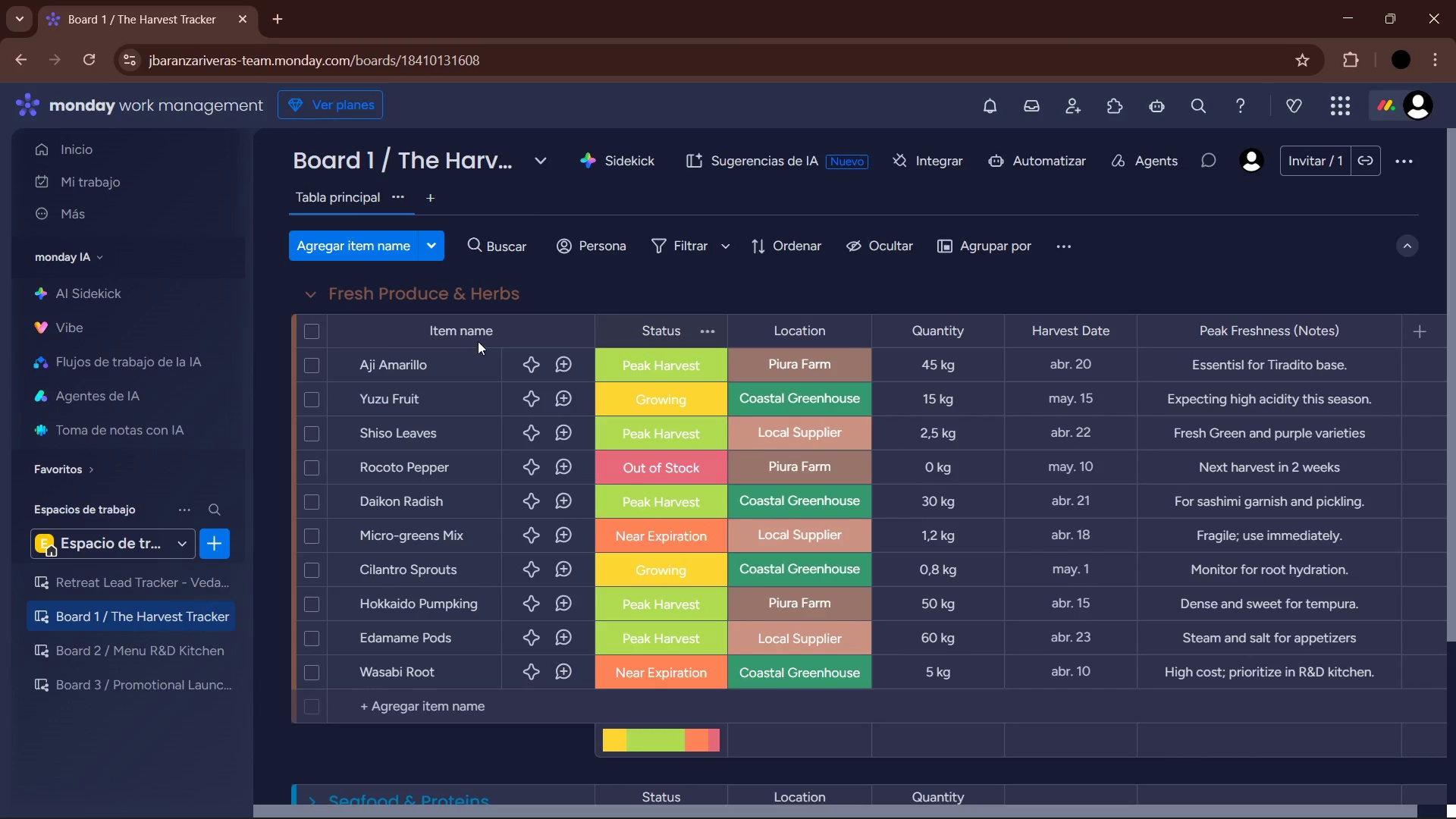 
left_click([310, 296])
 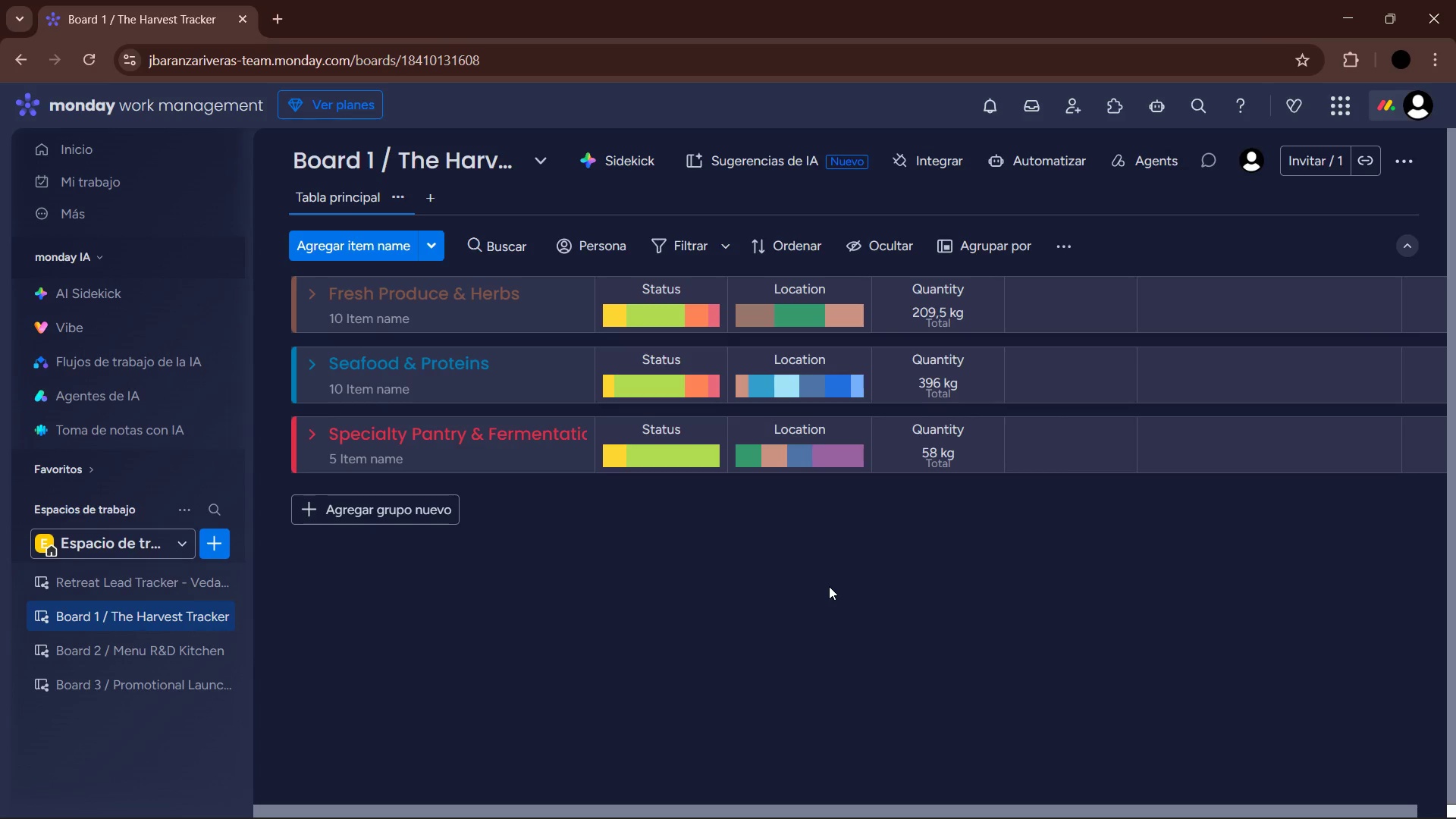 
wait(42.84)
 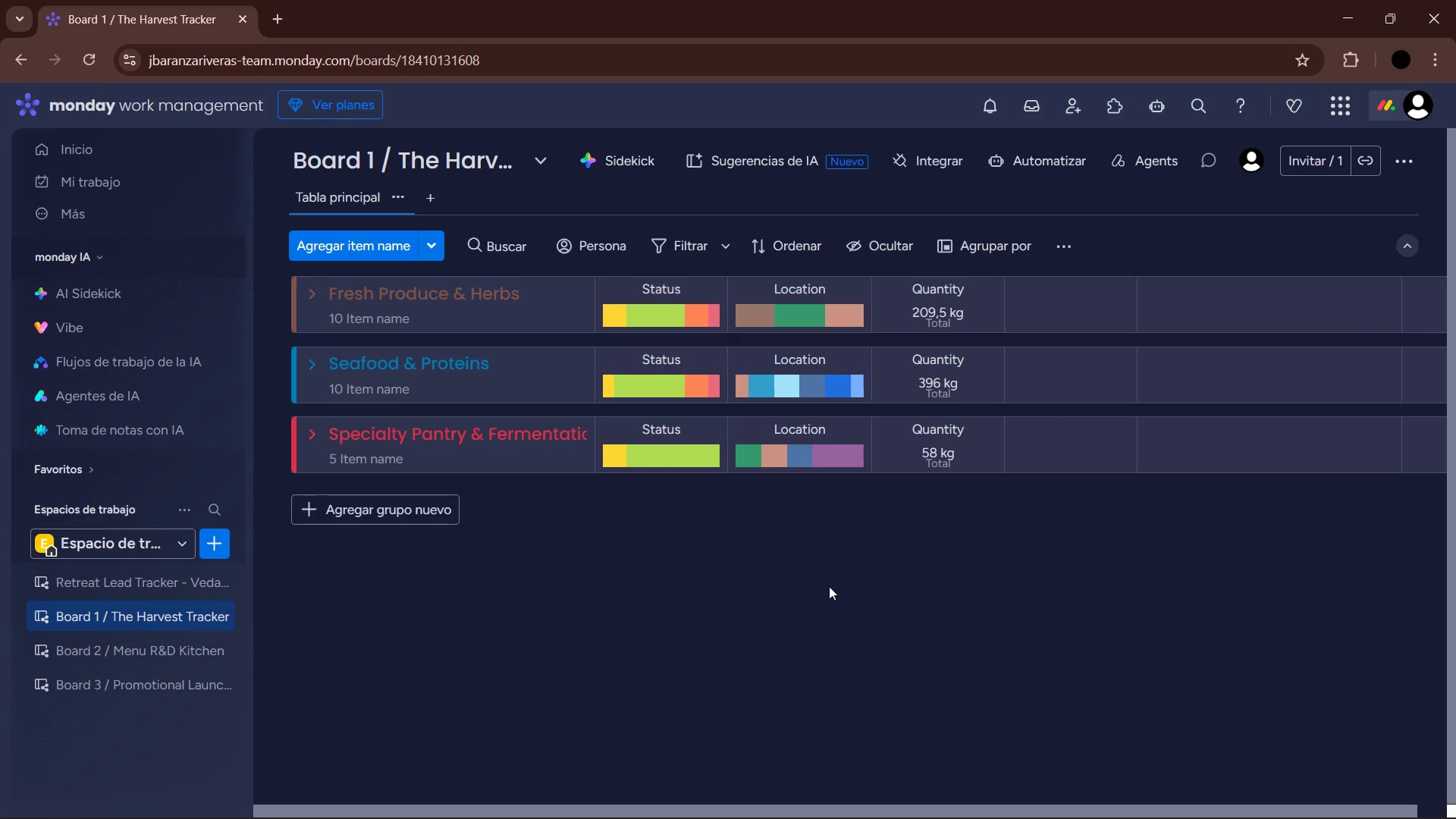 
left_click([920, 808])